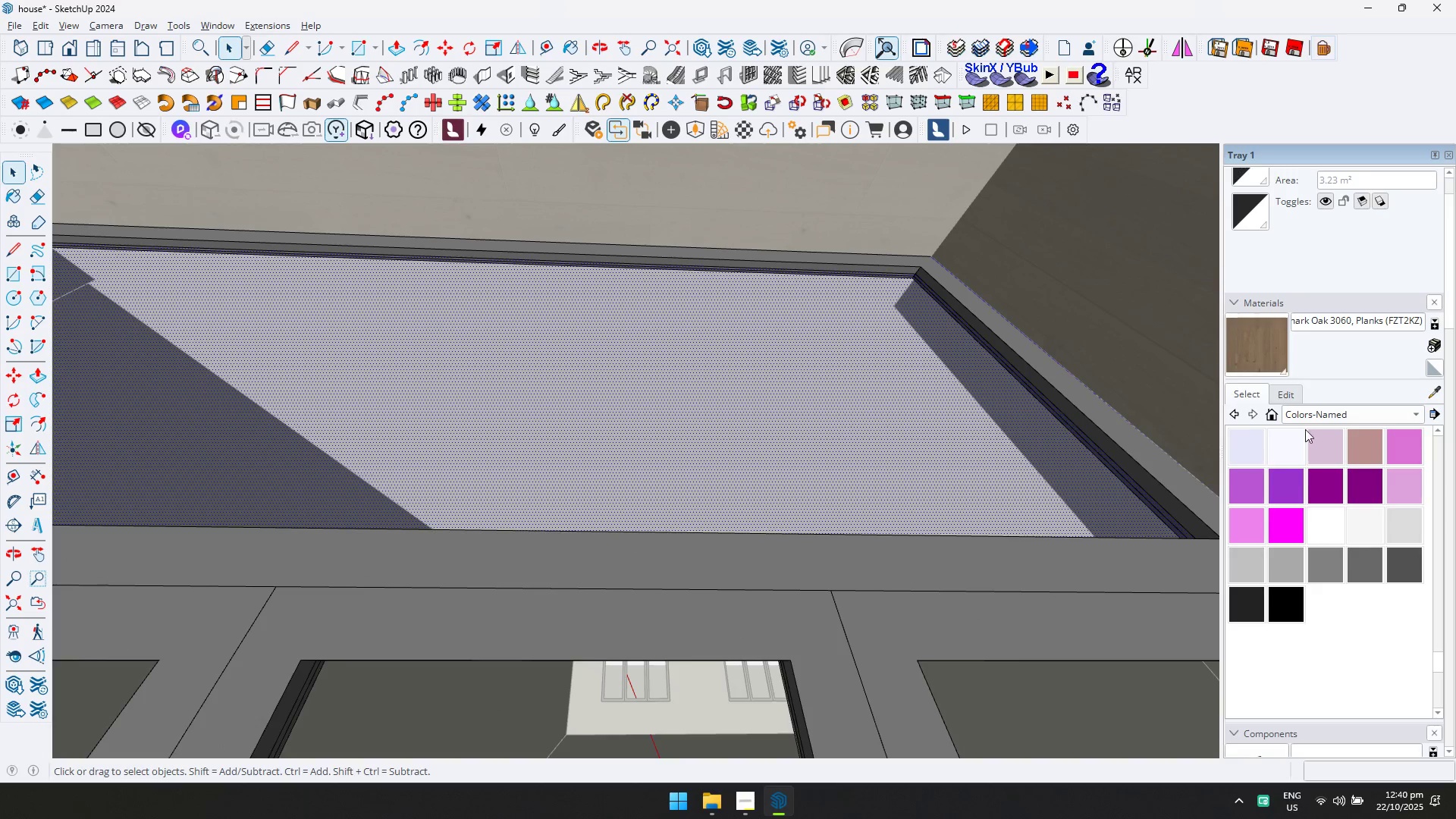 
left_click([1290, 396])
 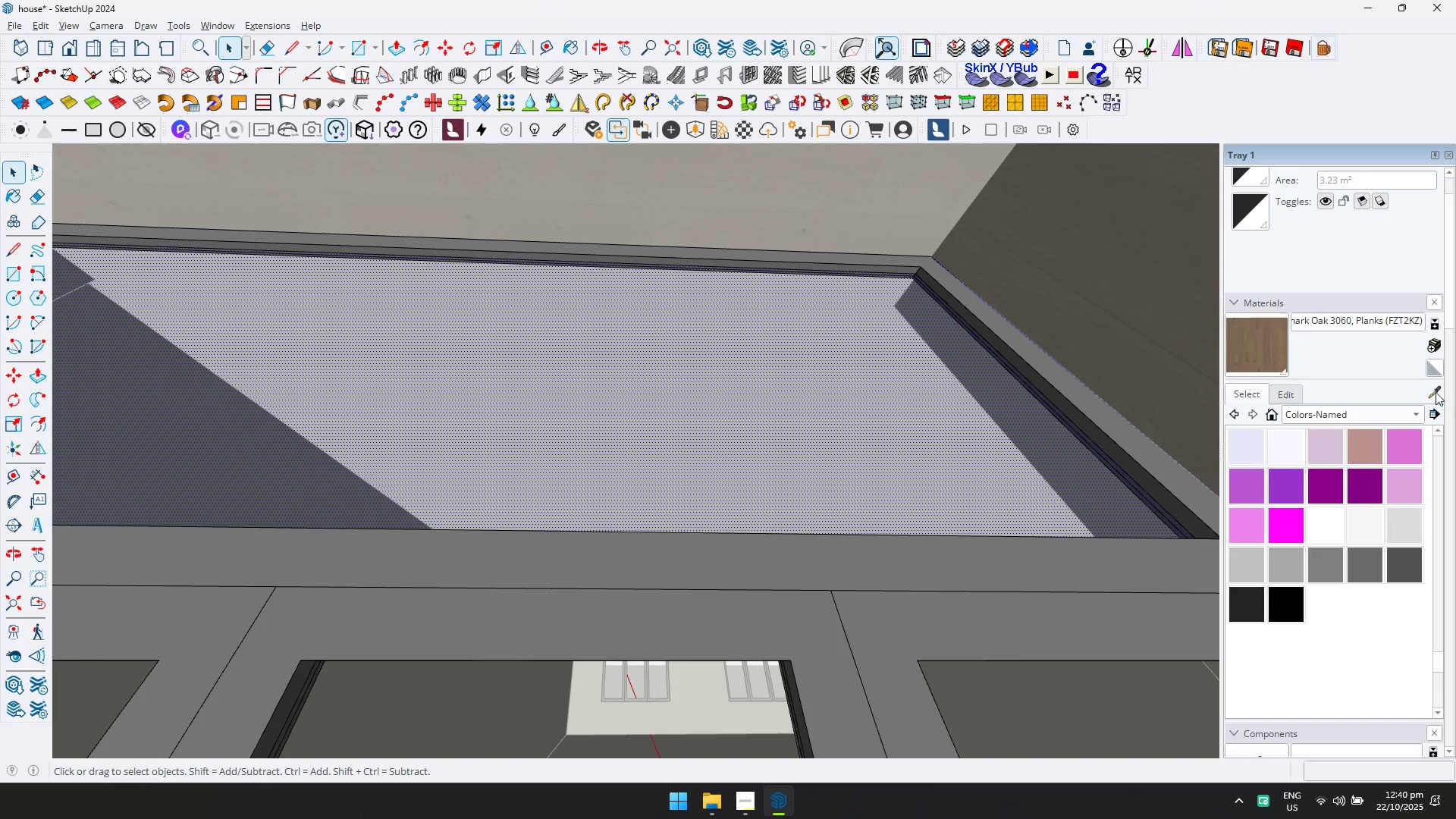 
double_click([870, 417])
 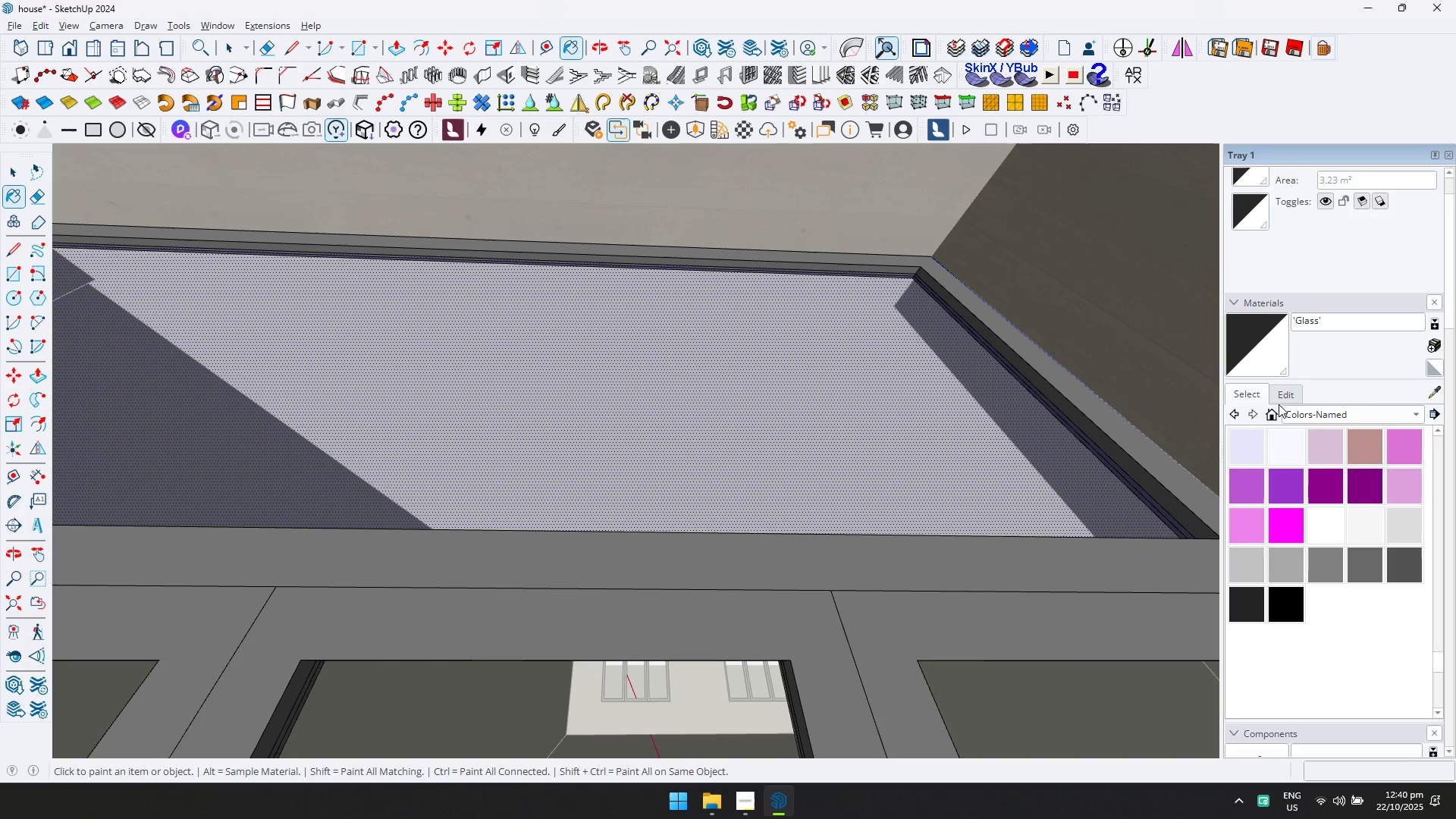 
left_click([1285, 400])
 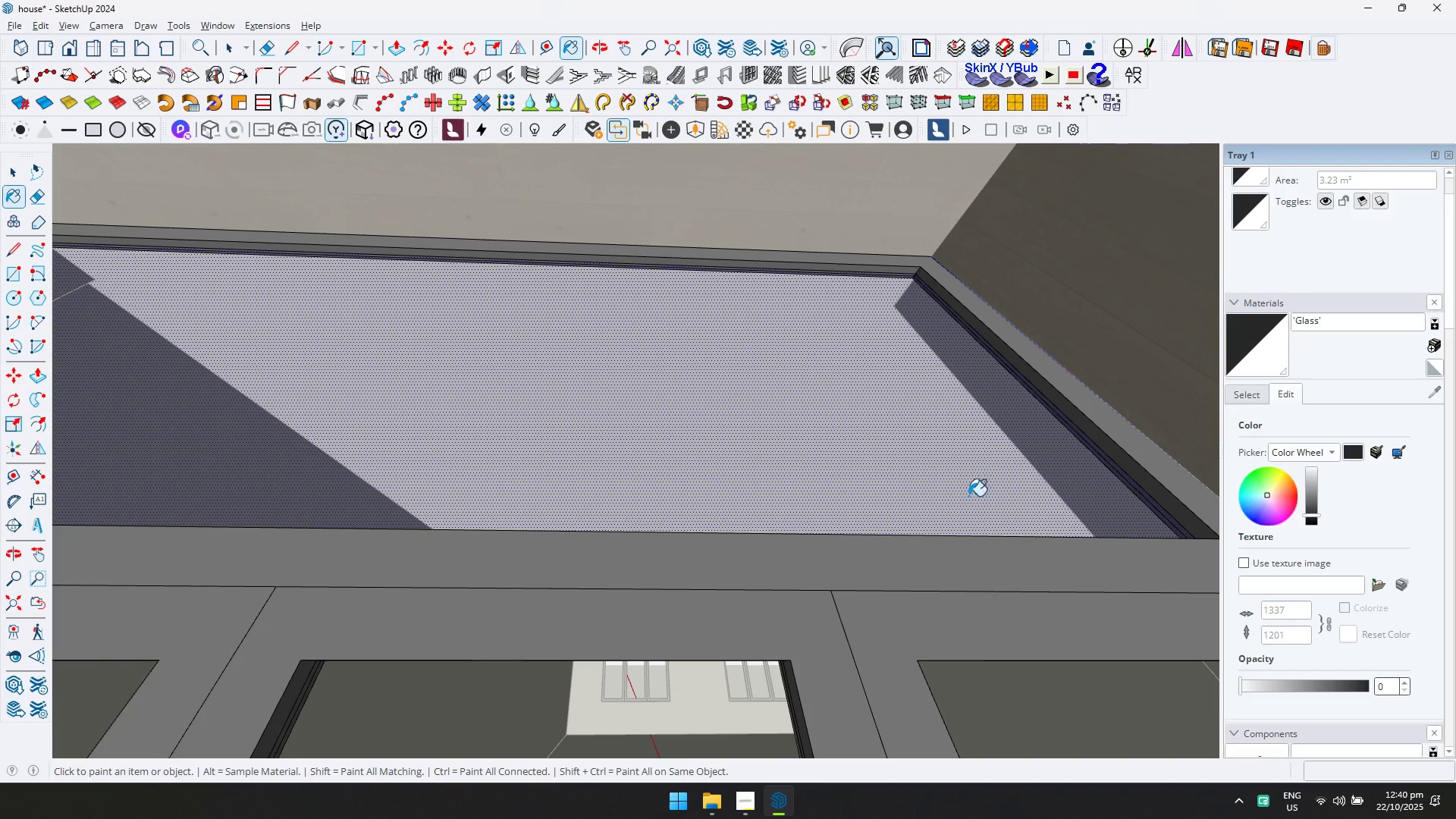 
key(Escape)
 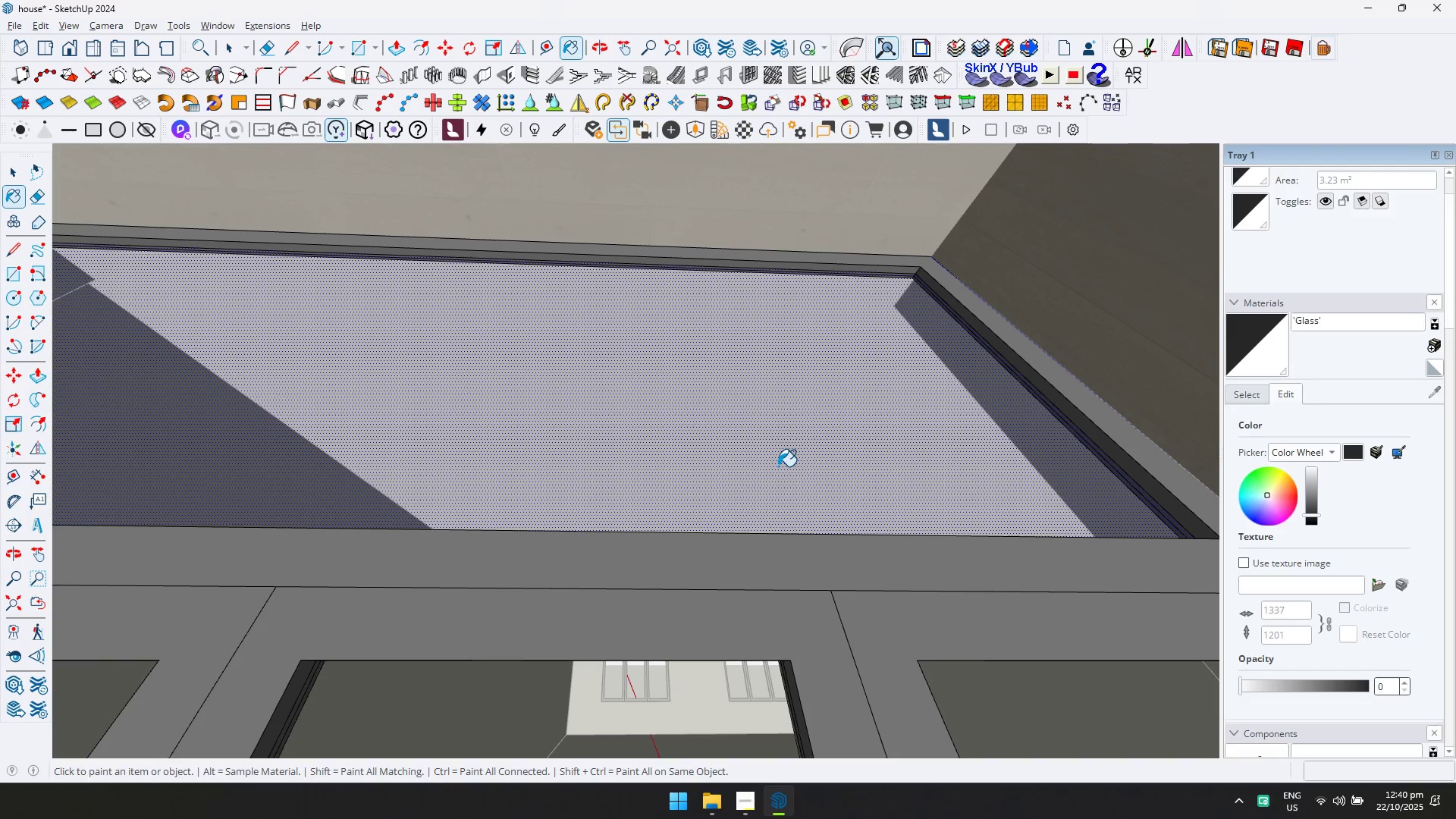 
key(Escape)
 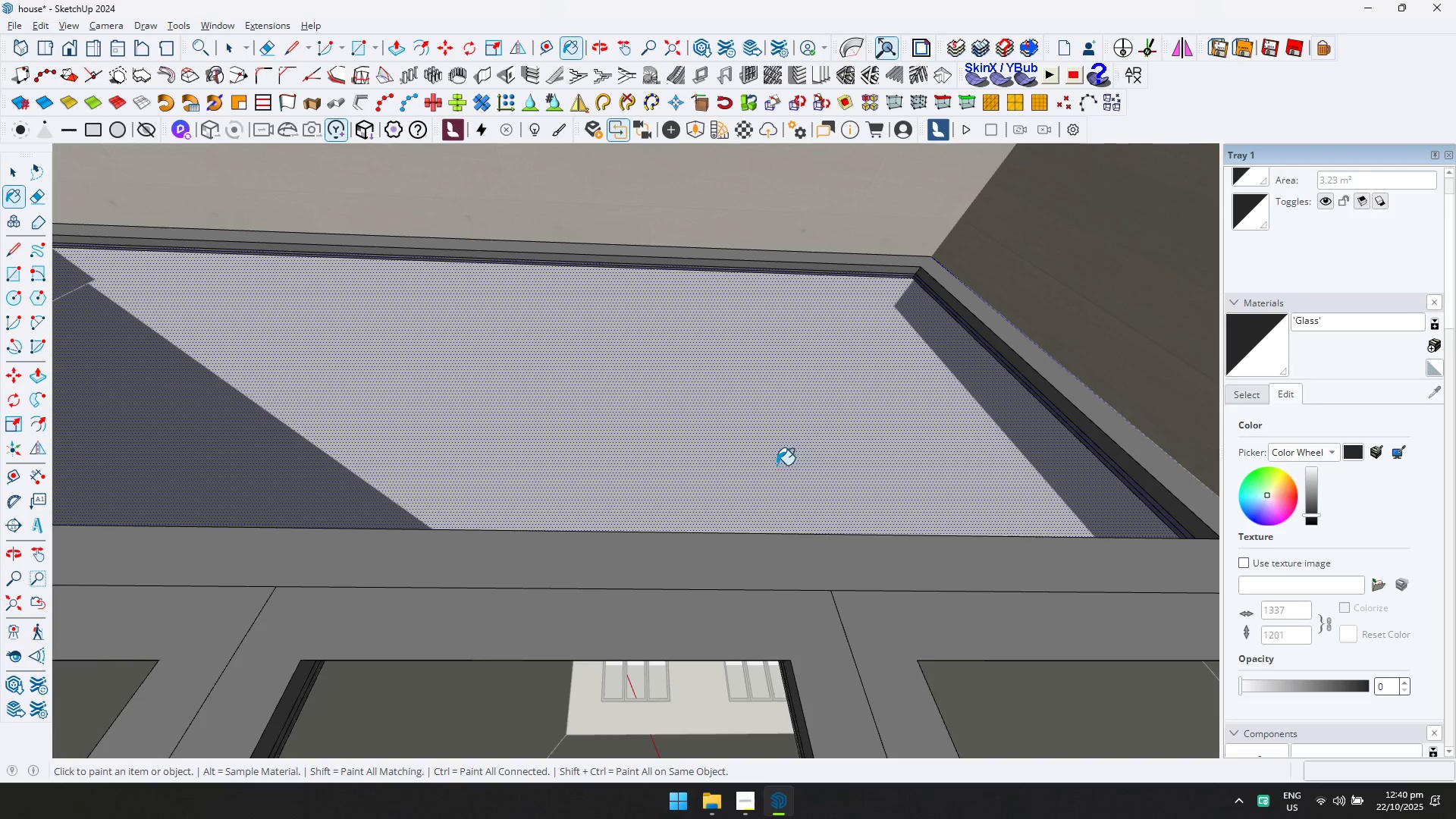 
key(Escape)
 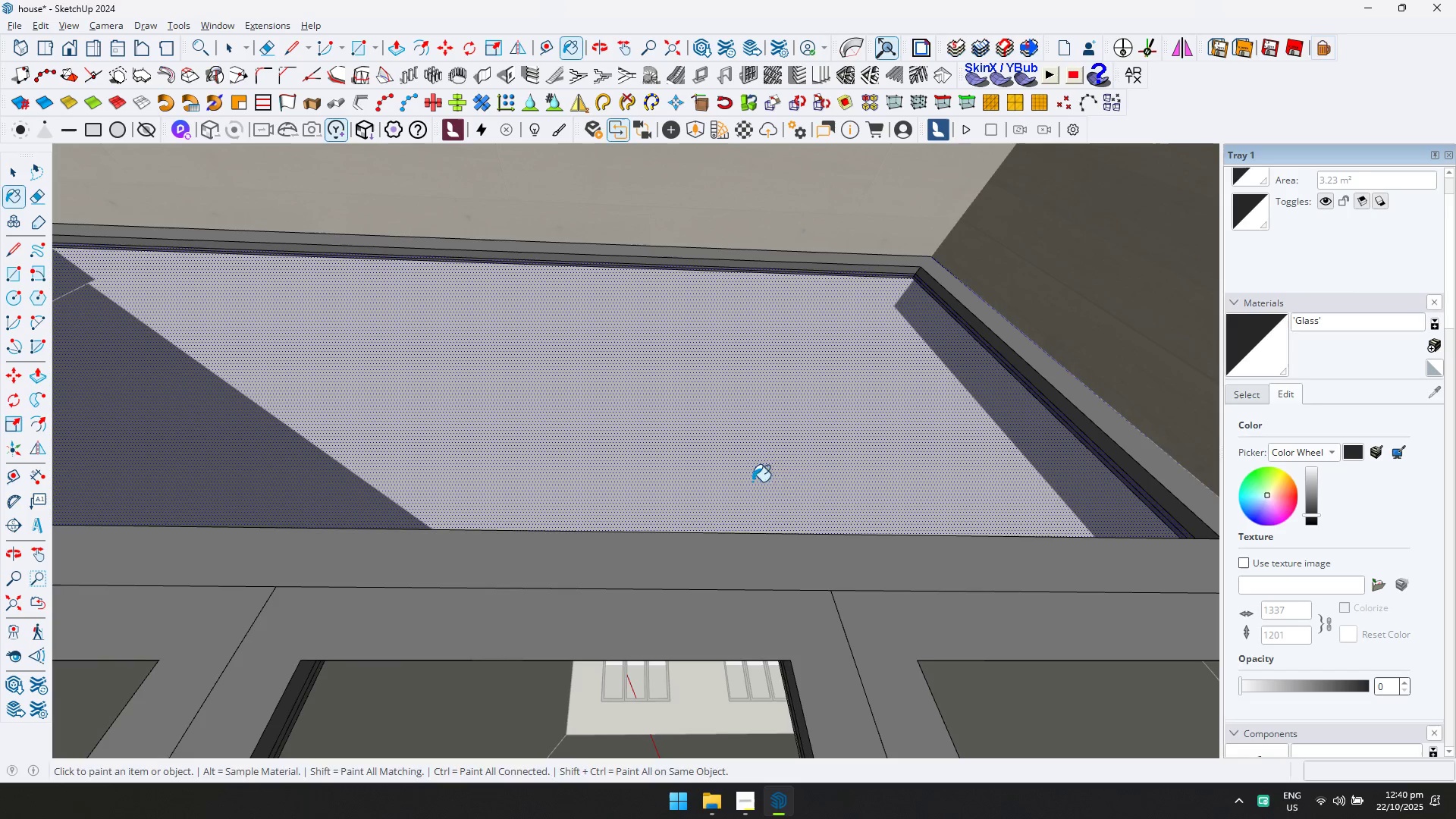 
key(Space)
 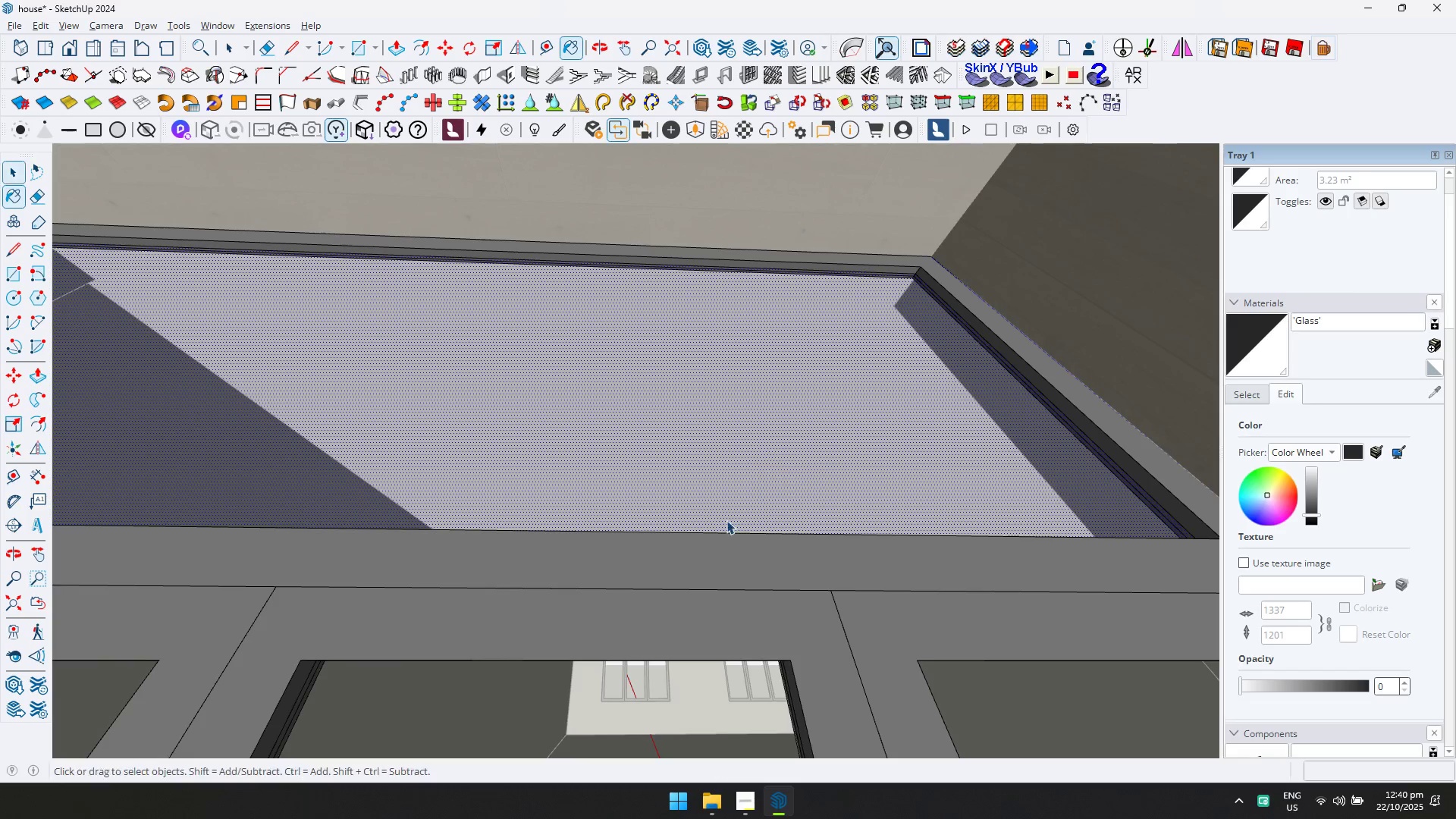 
key(Escape)
 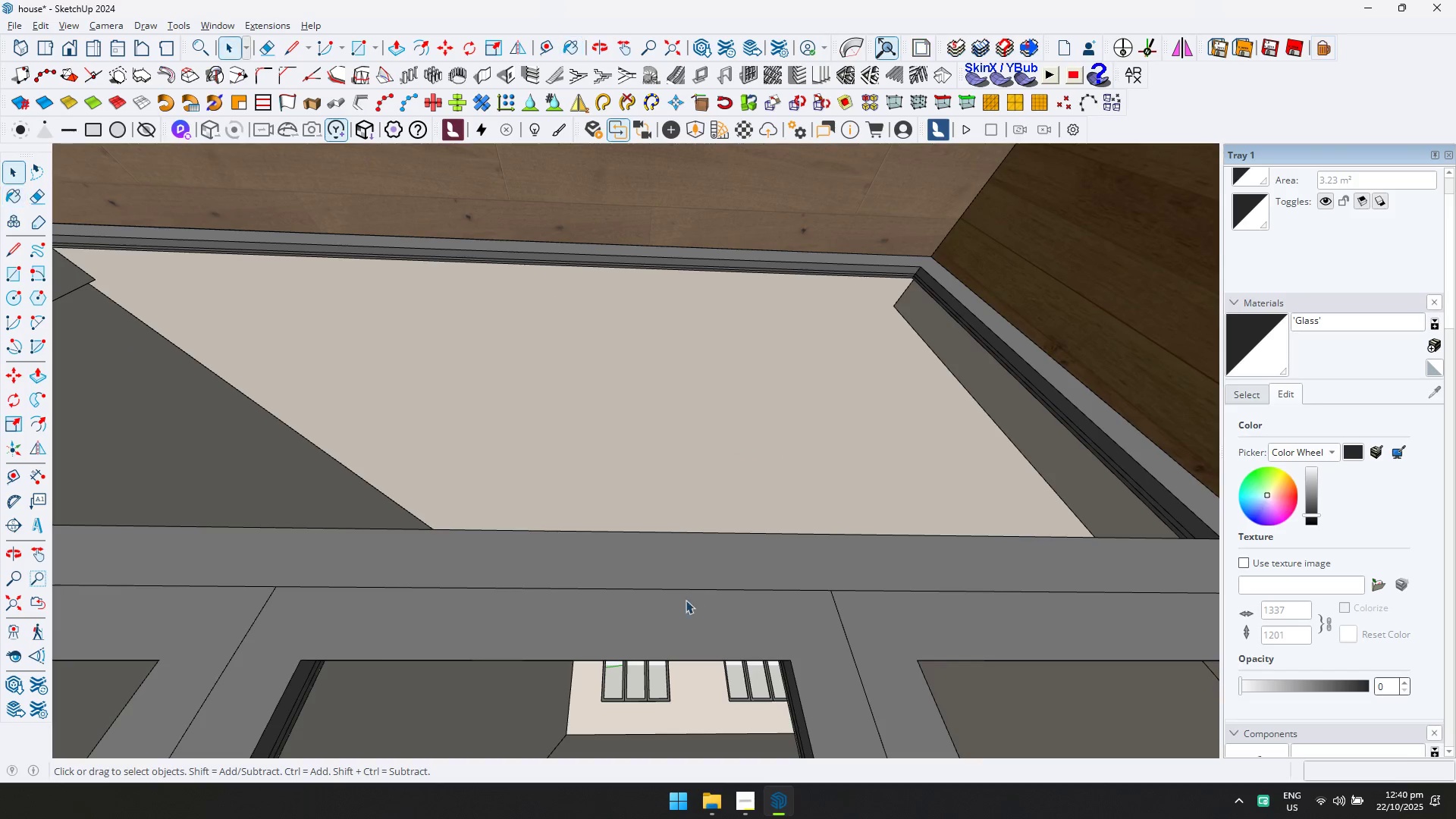 
key(Escape)
 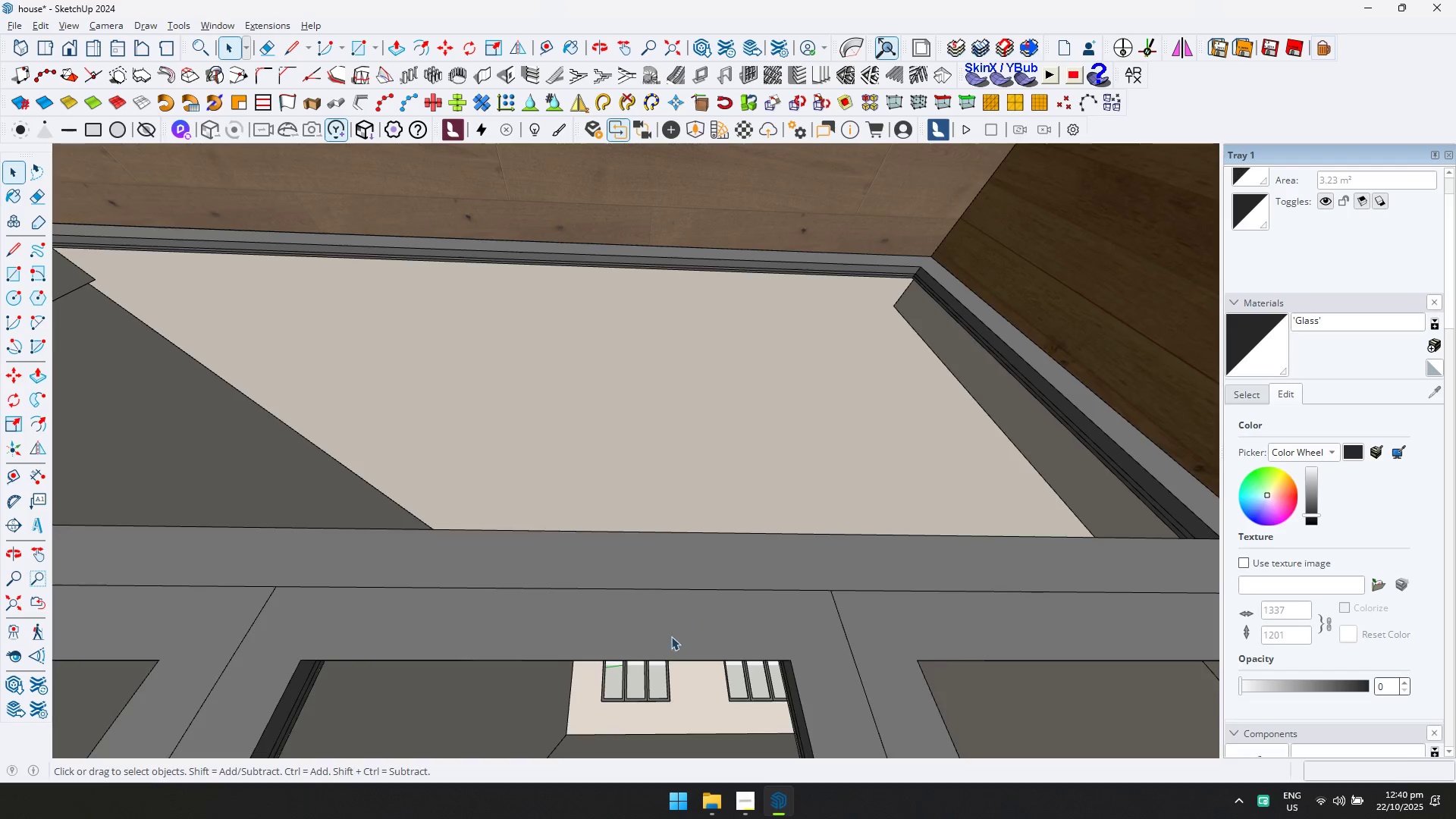 
scroll: coordinate [667, 679], scroll_direction: up, amount: 7.0
 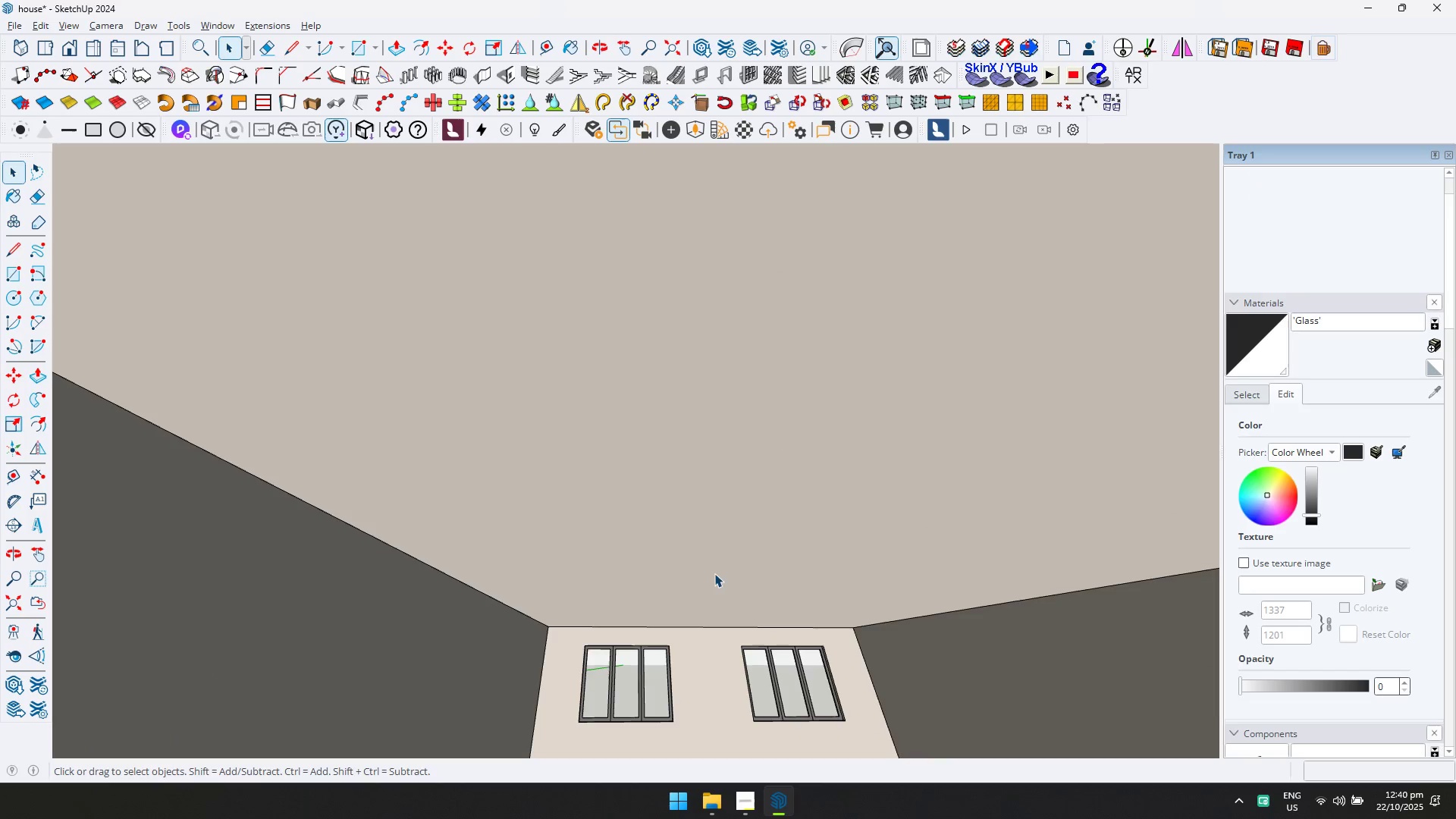 
double_click([718, 565])
 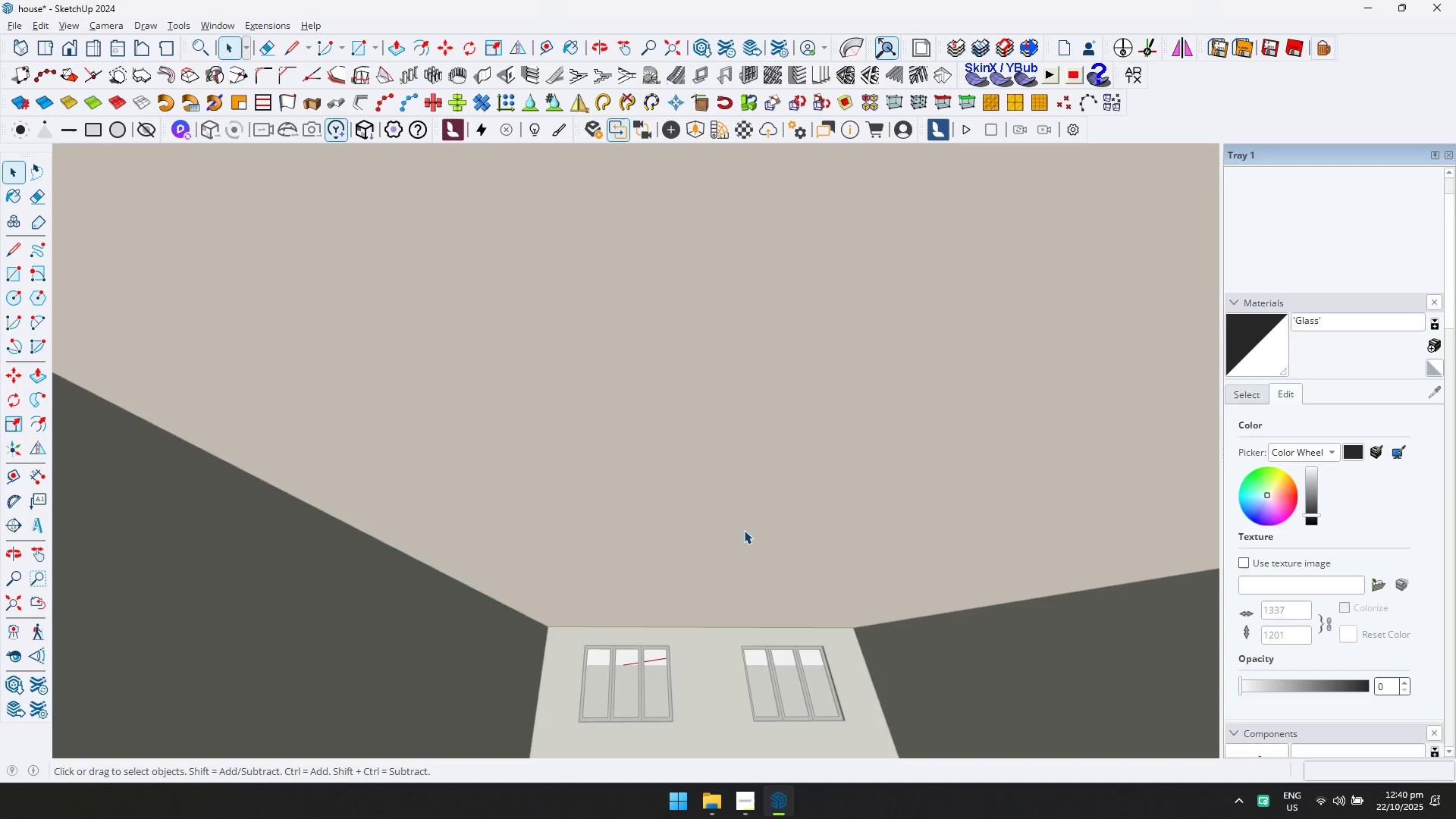 
triple_click([745, 525])
 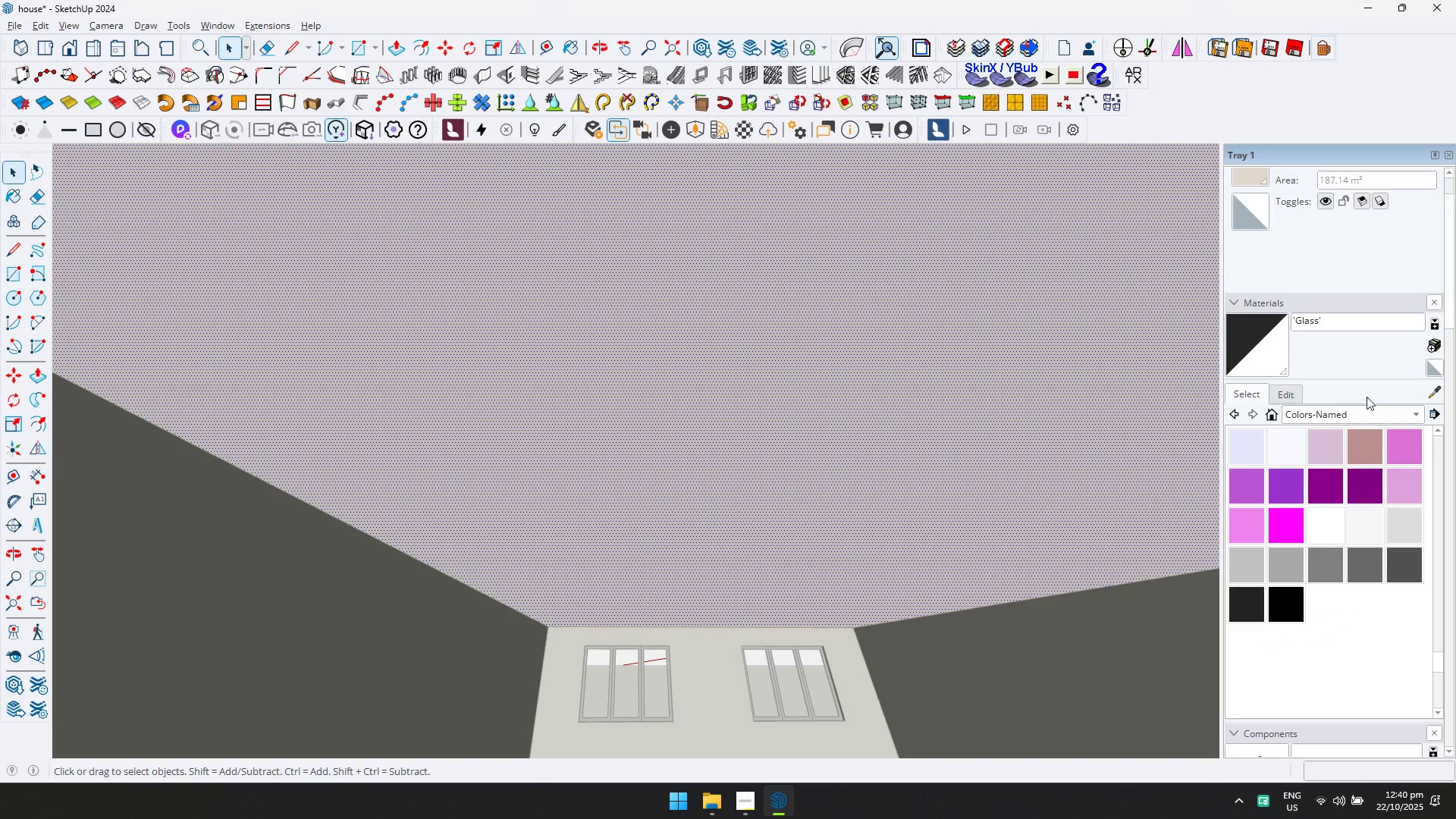 
double_click([1436, 391])
 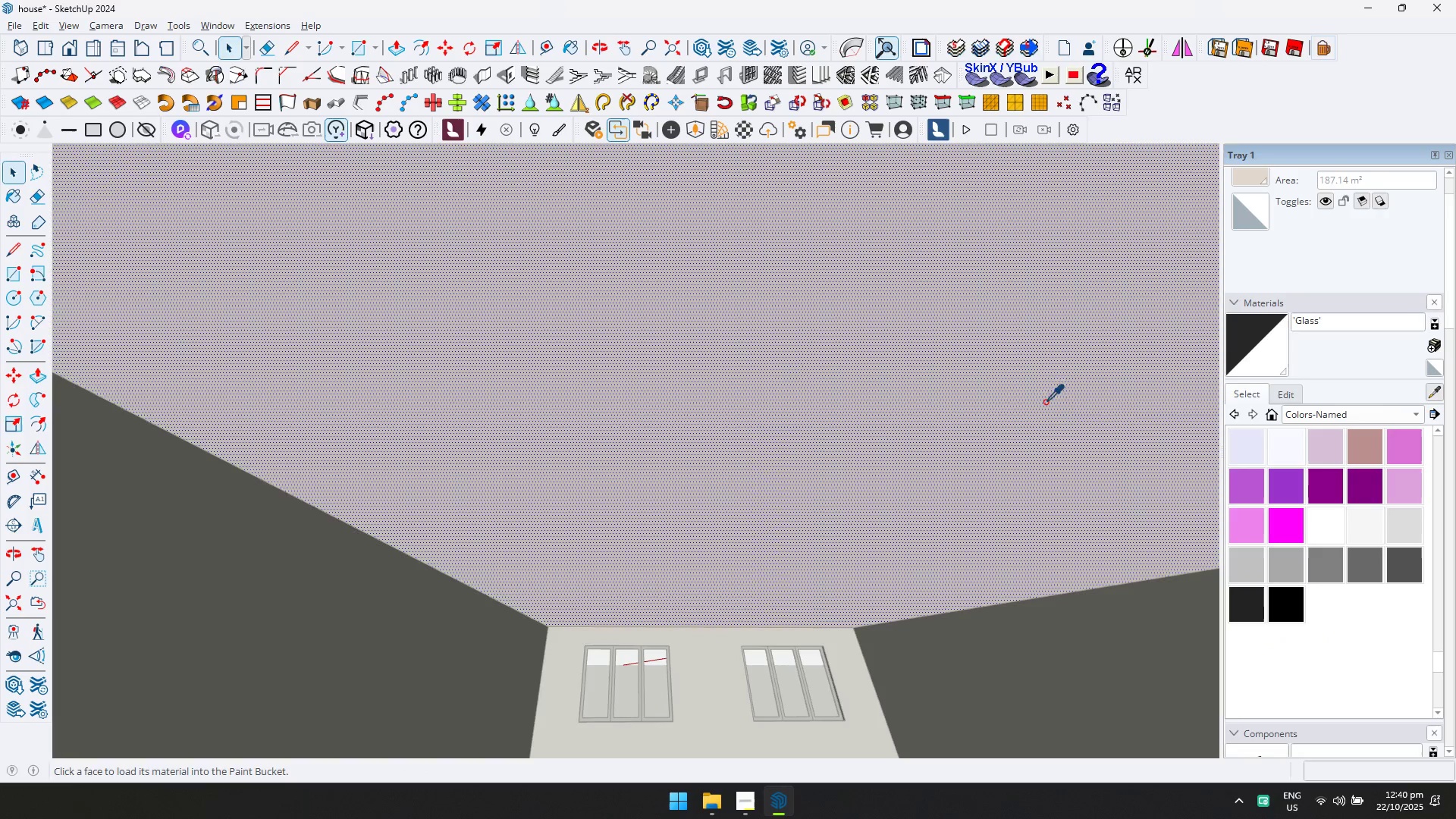 
hold_key(key=ShiftLeft, duration=0.45)
scroll: coordinate [757, 460], scroll_direction: down, amount: 4.0
 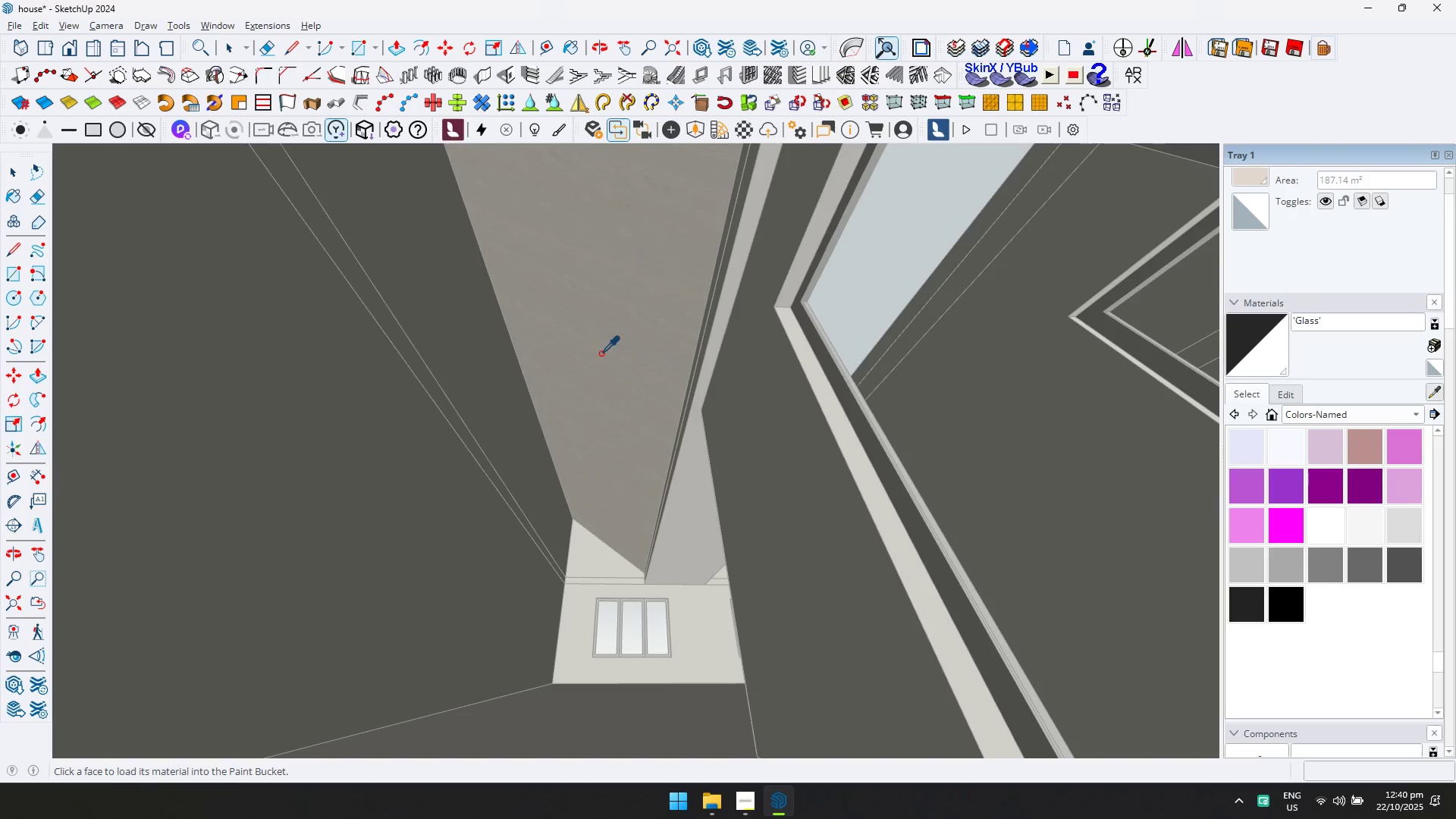 
double_click([601, 350])
 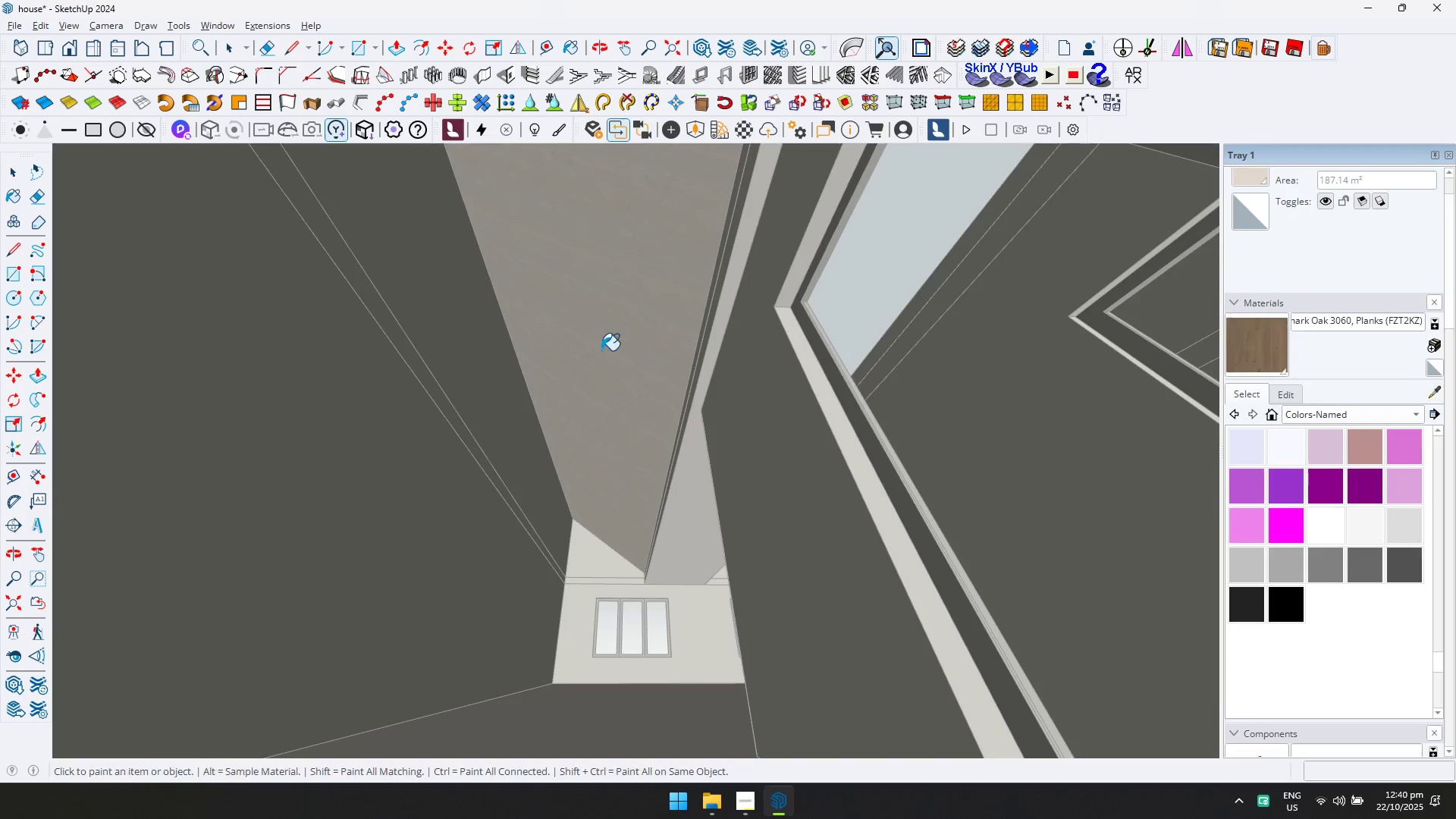 
key(D)
 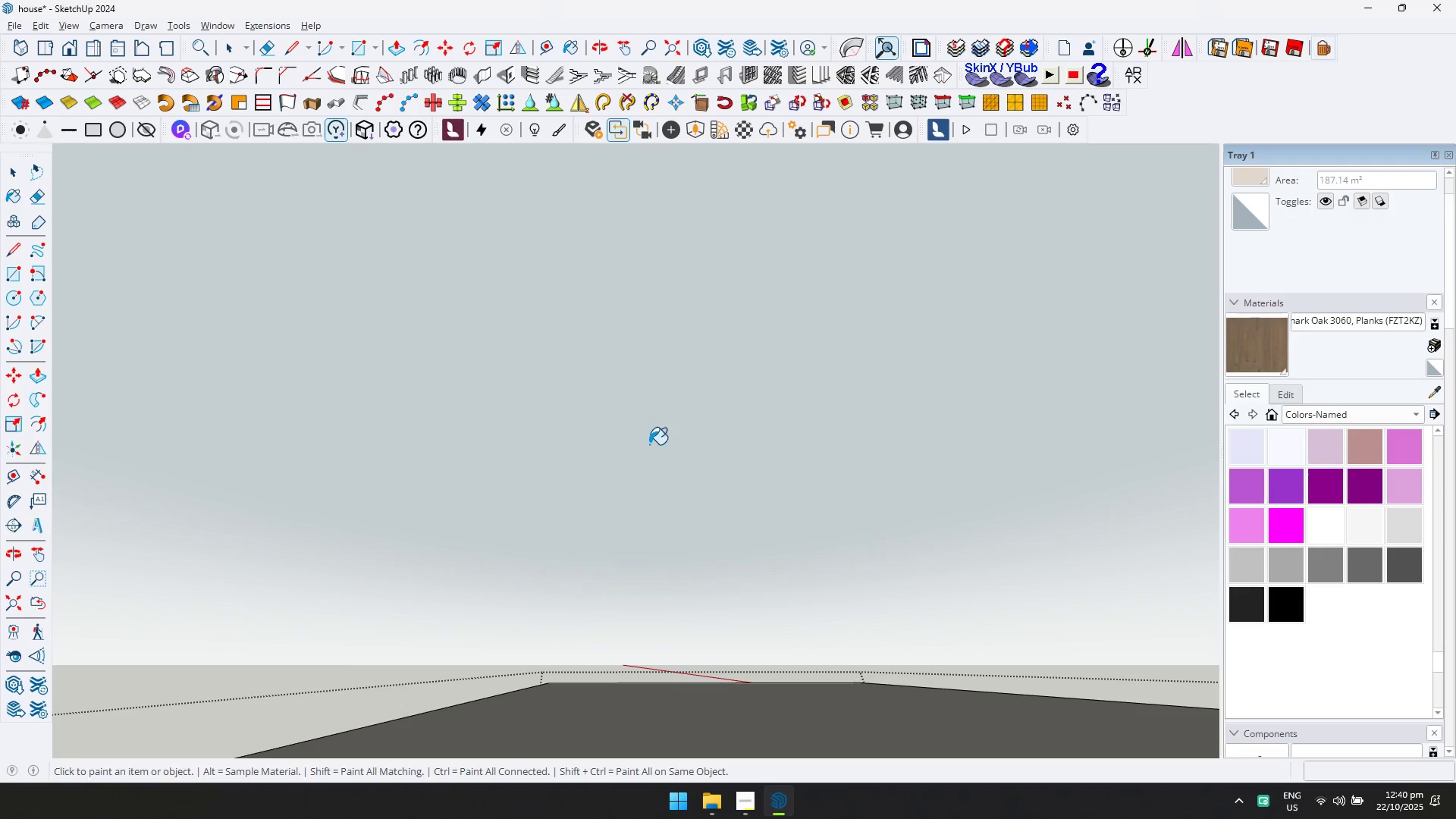 
hold_key(key=ShiftLeft, duration=0.39)
 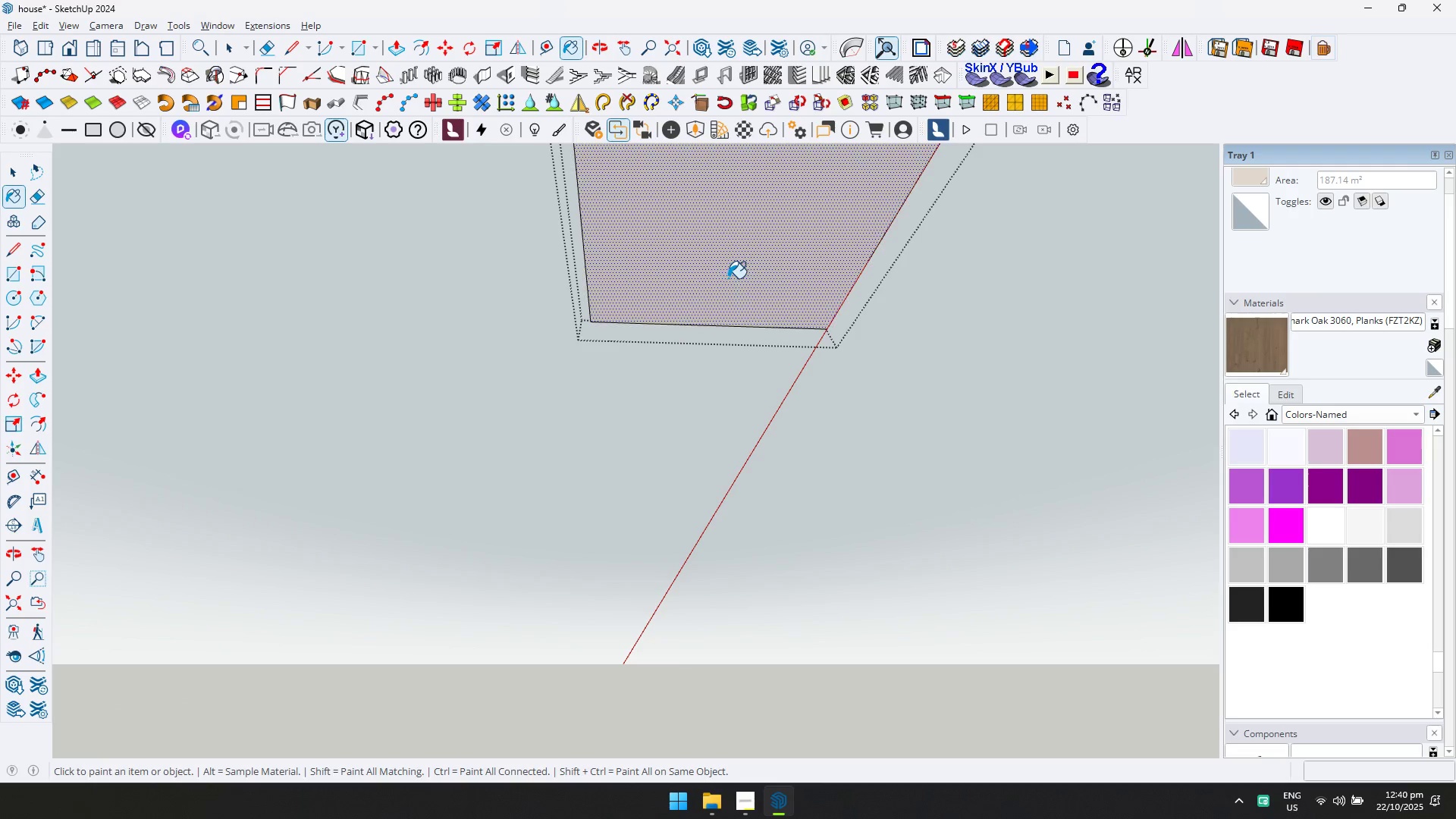 
key(Shift+ShiftLeft)
 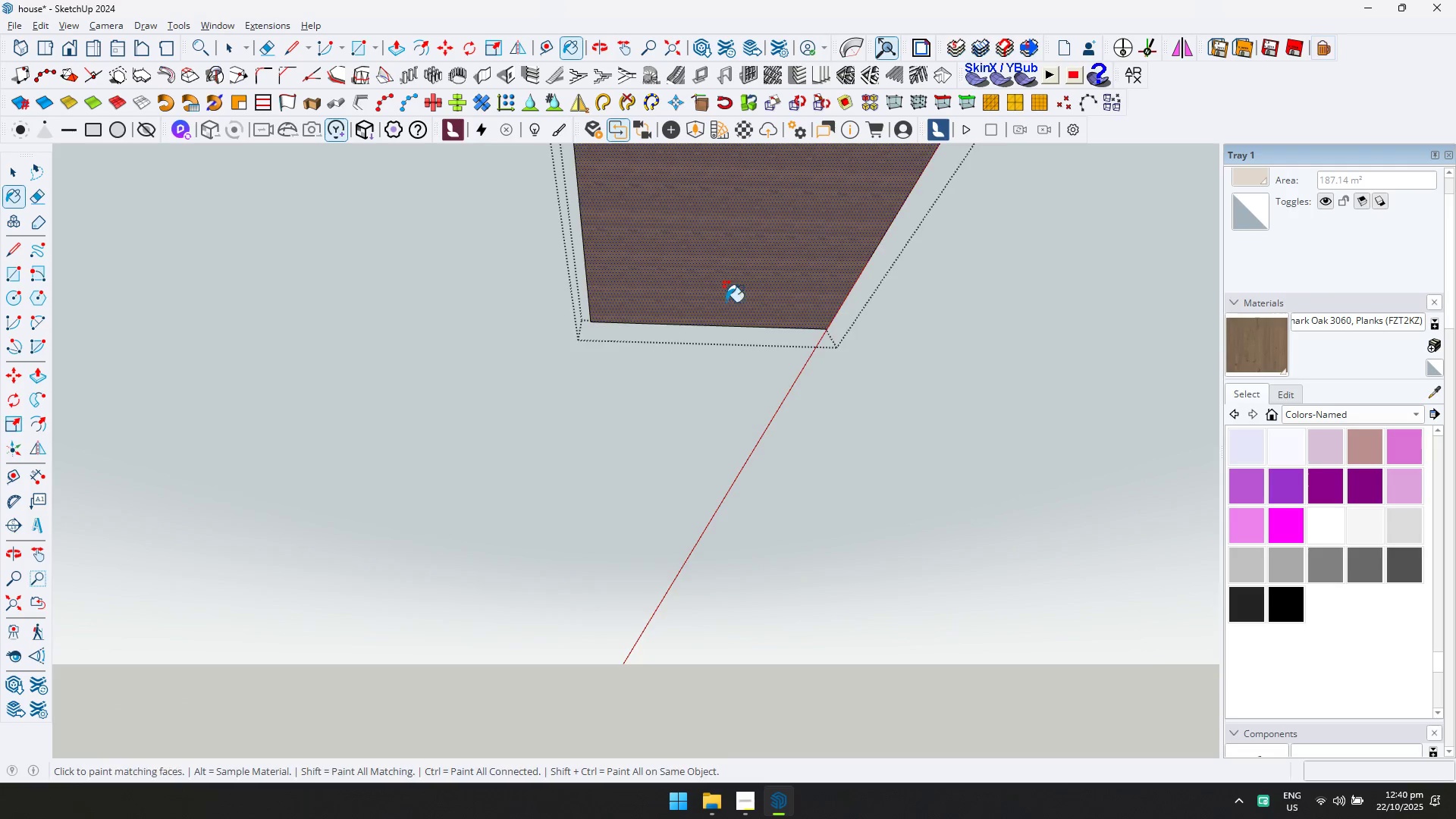 
scroll: coordinate [724, 321], scroll_direction: down, amount: 1.0
 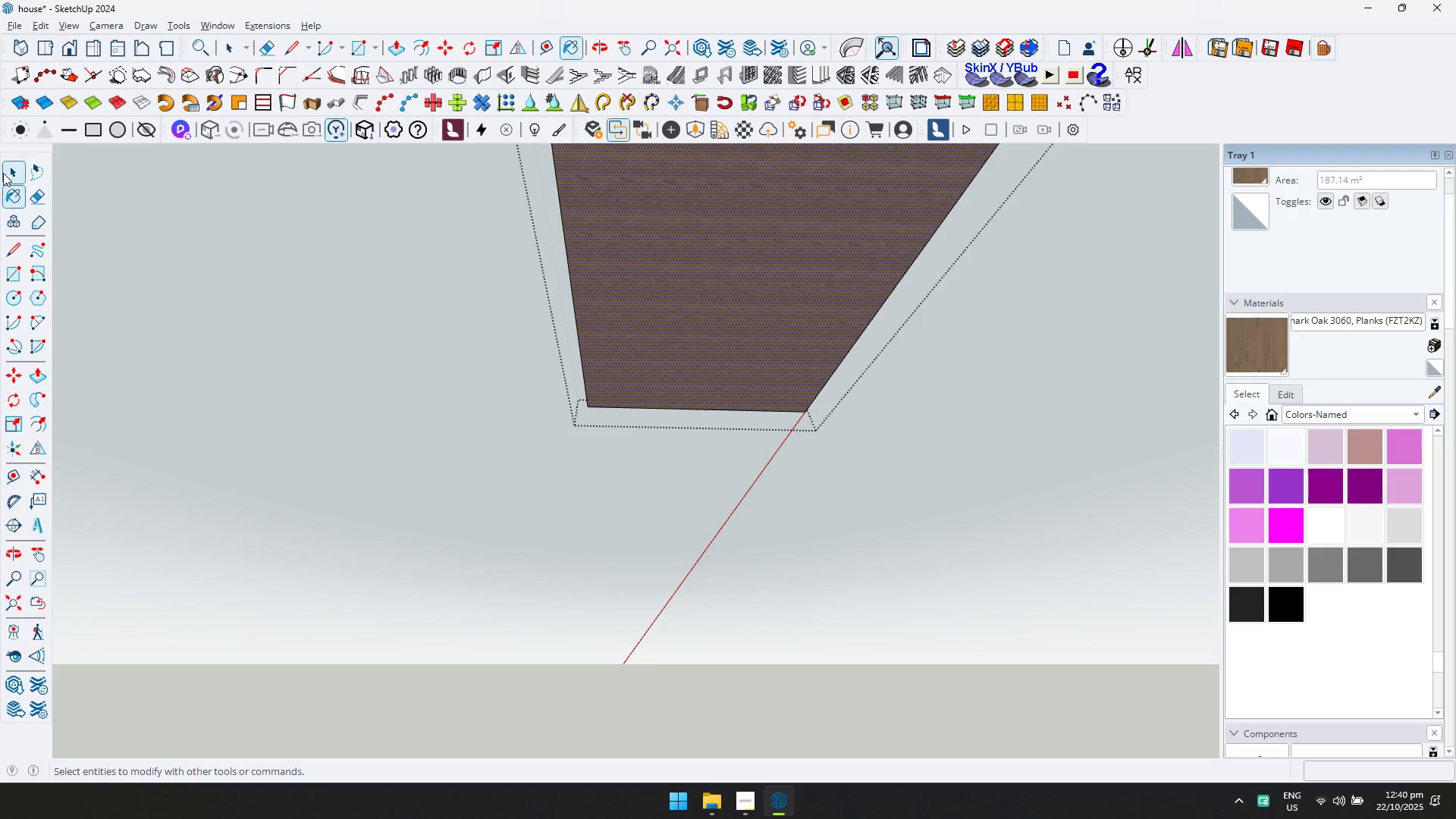 
scroll: coordinate [702, 230], scroll_direction: up, amount: 6.0
 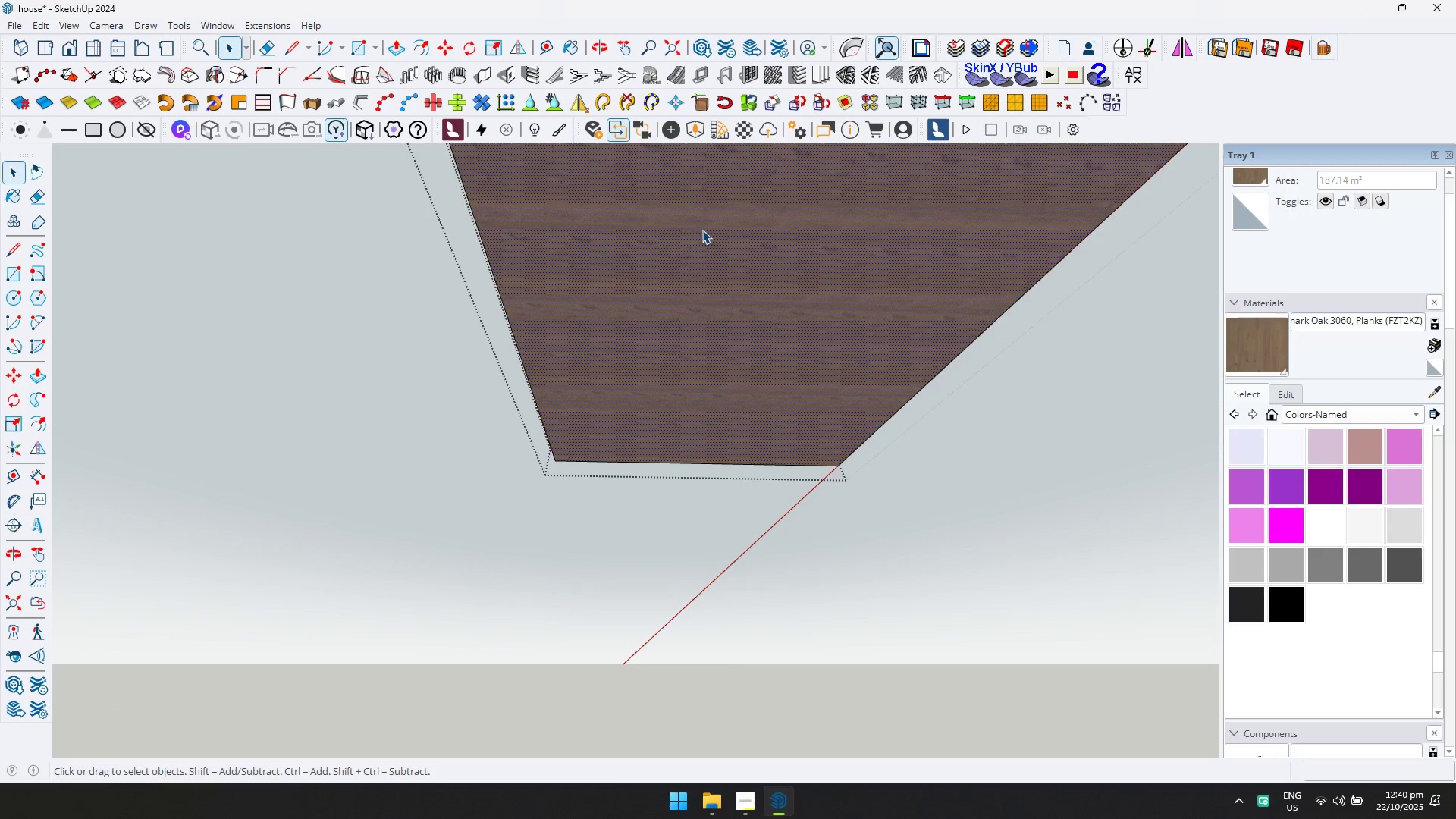 
key(Escape)
 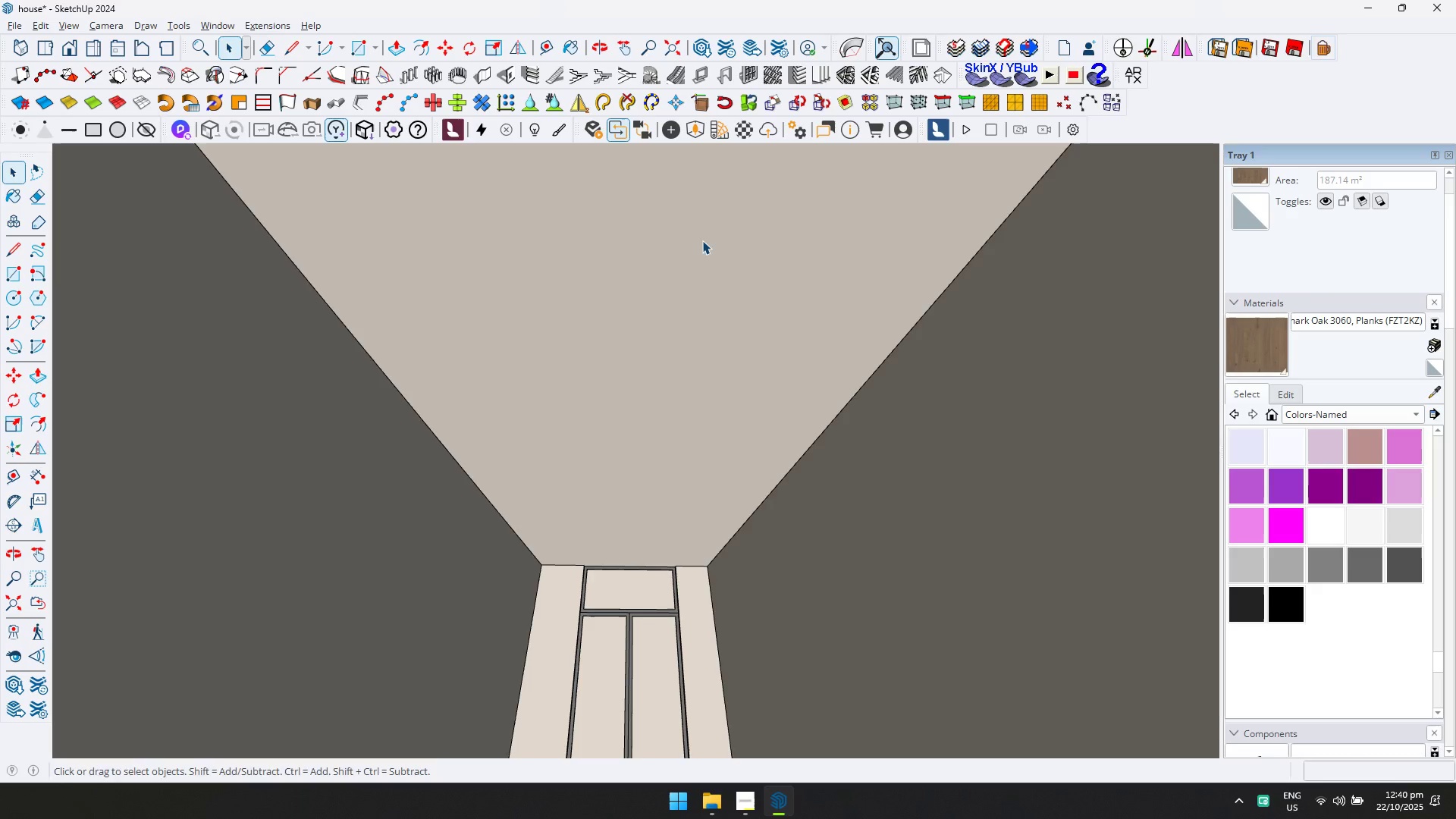 
hold_key(key=ShiftLeft, duration=0.36)
 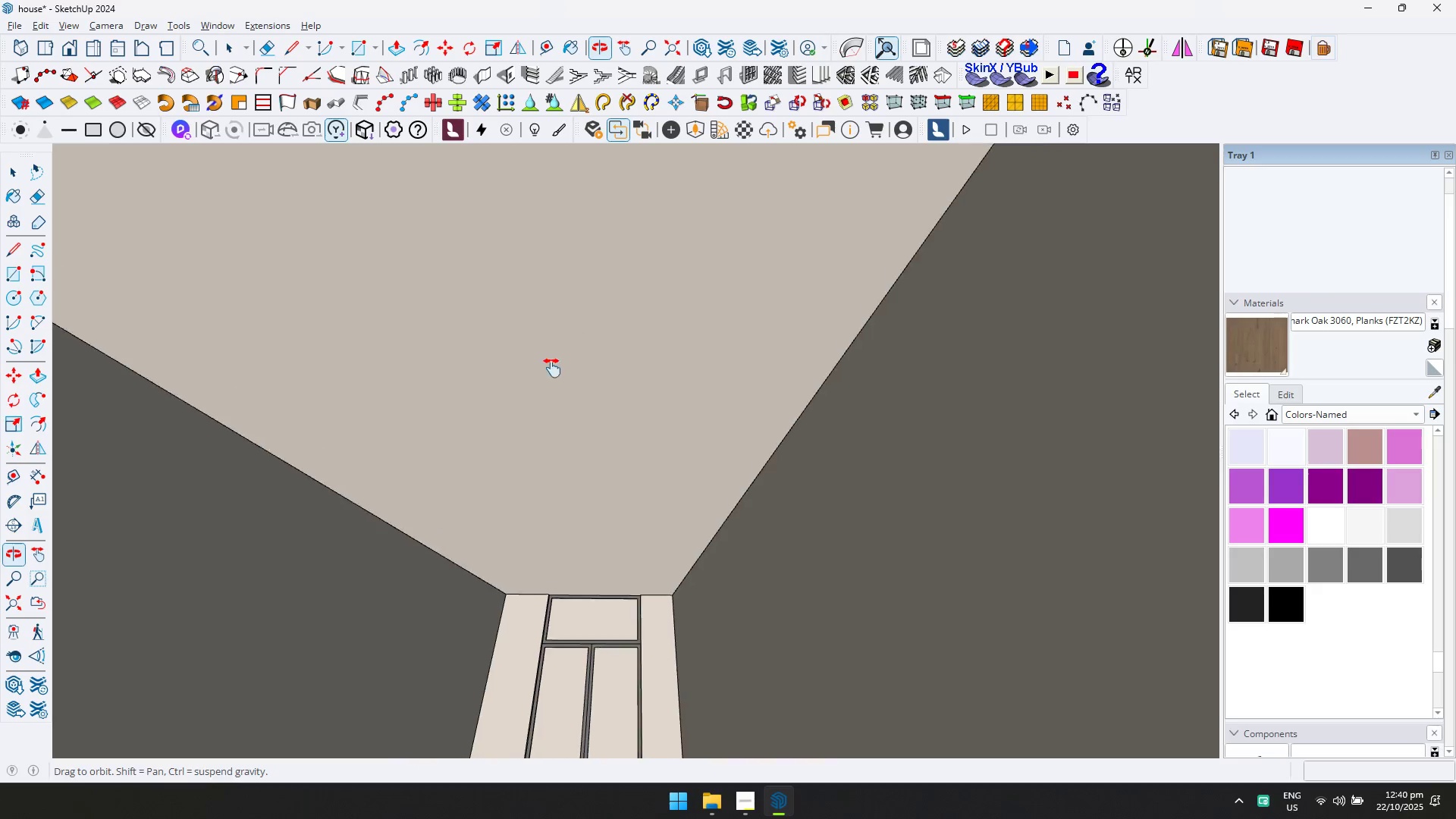 
hold_key(key=ShiftLeft, duration=0.4)
 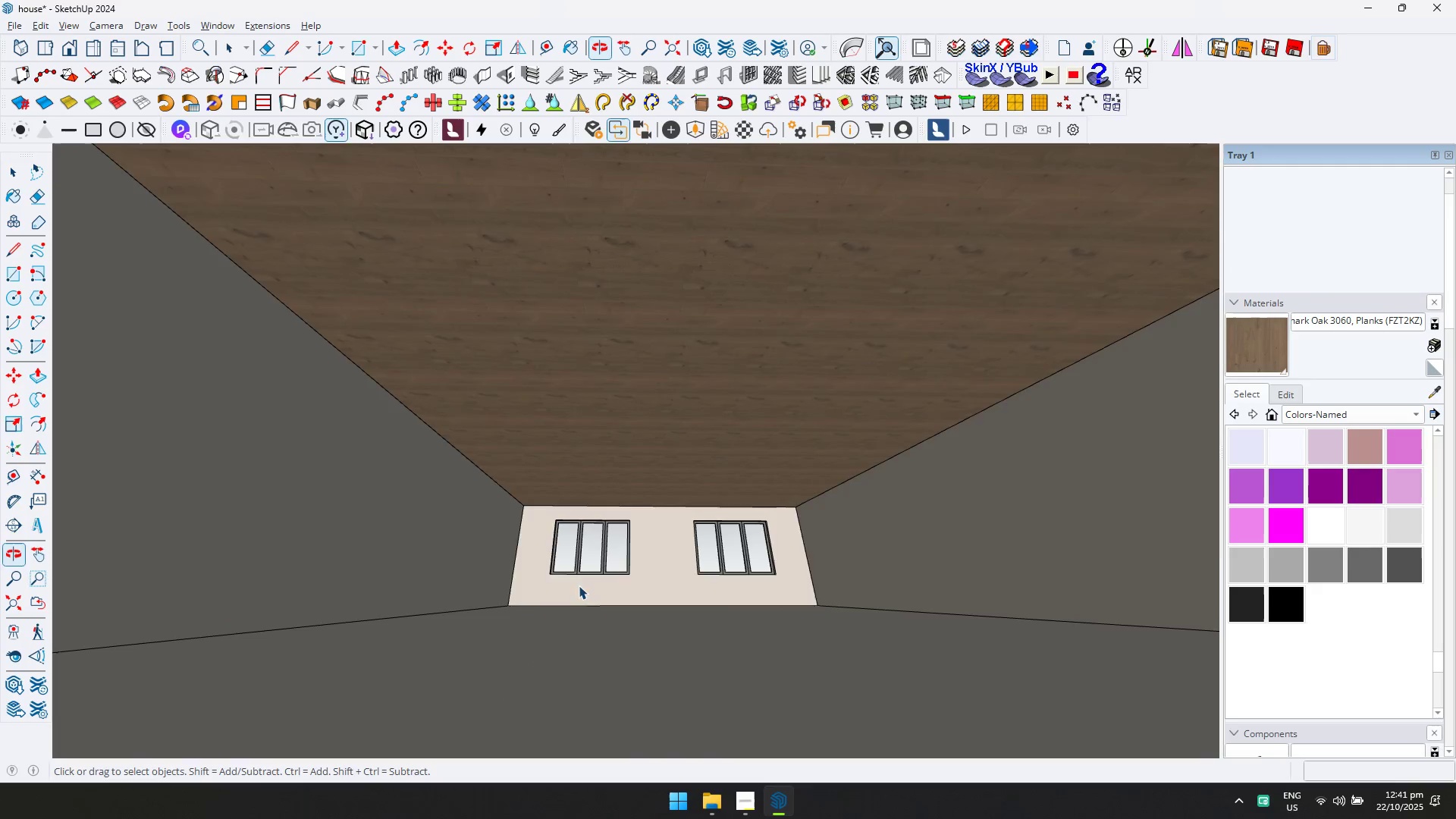 
scroll: coordinate [642, 510], scroll_direction: down, amount: 5.0
 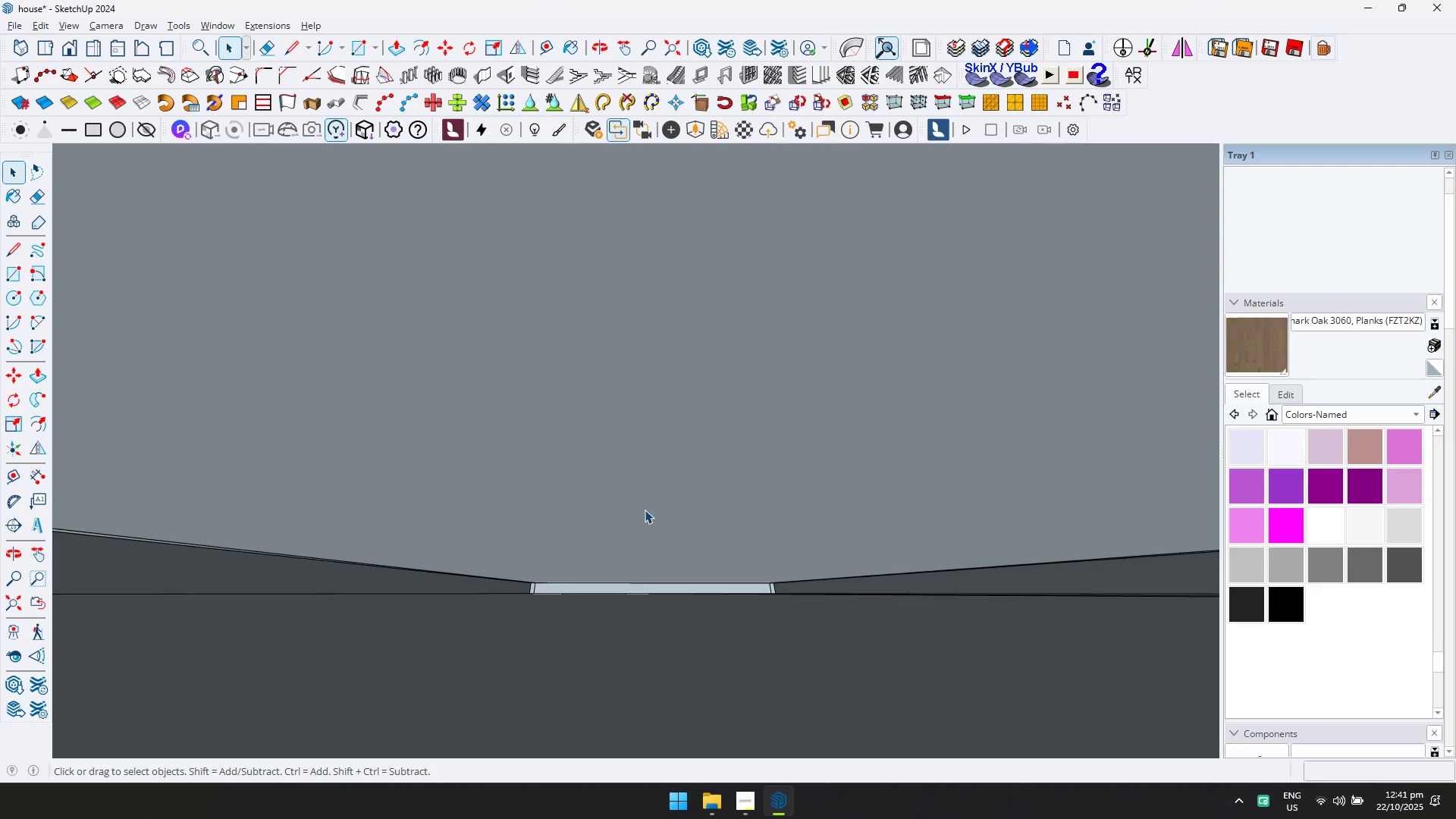 
hold_key(key=ShiftLeft, duration=0.45)
 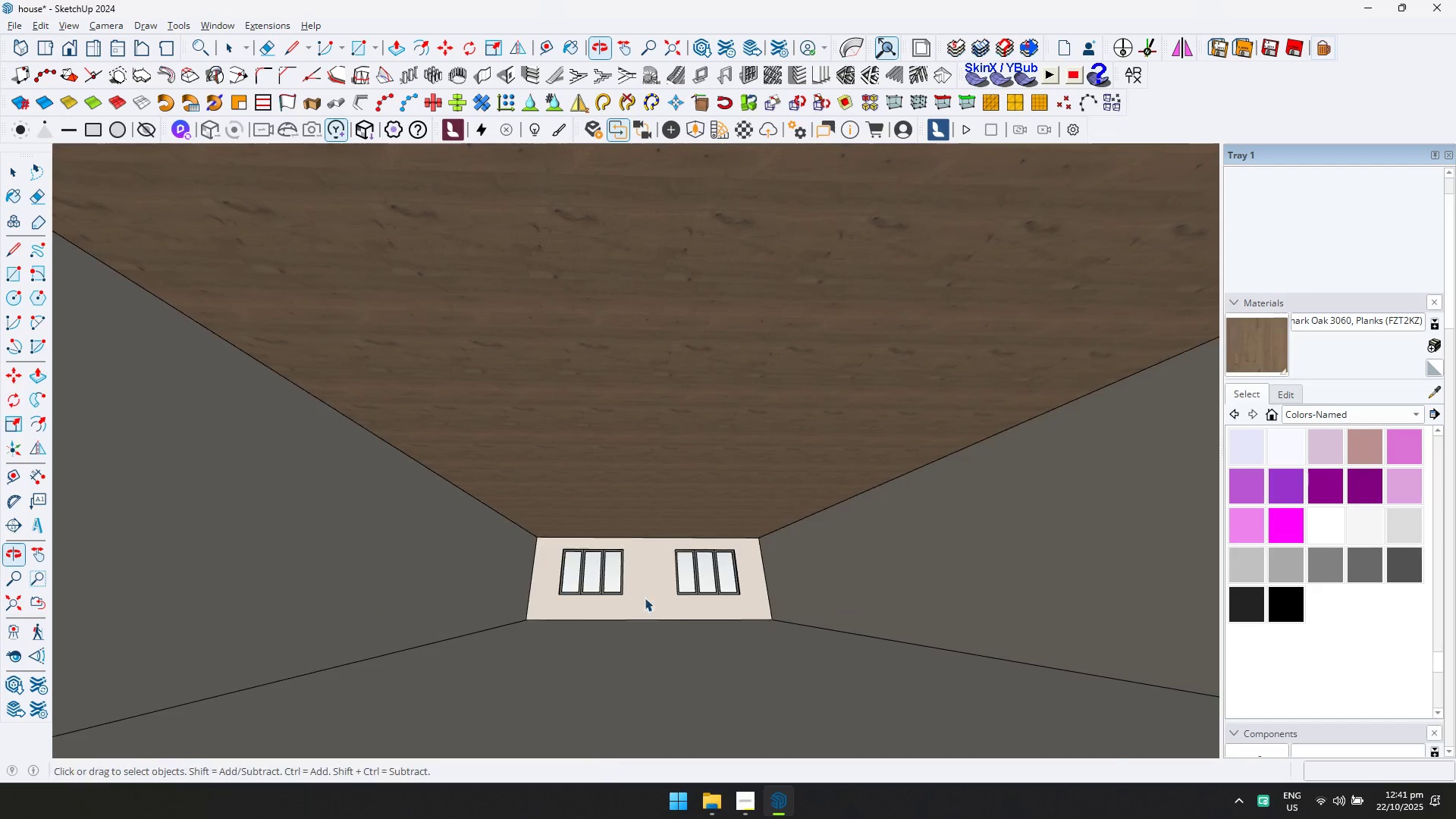 
scroll: coordinate [740, 518], scroll_direction: down, amount: 28.0
 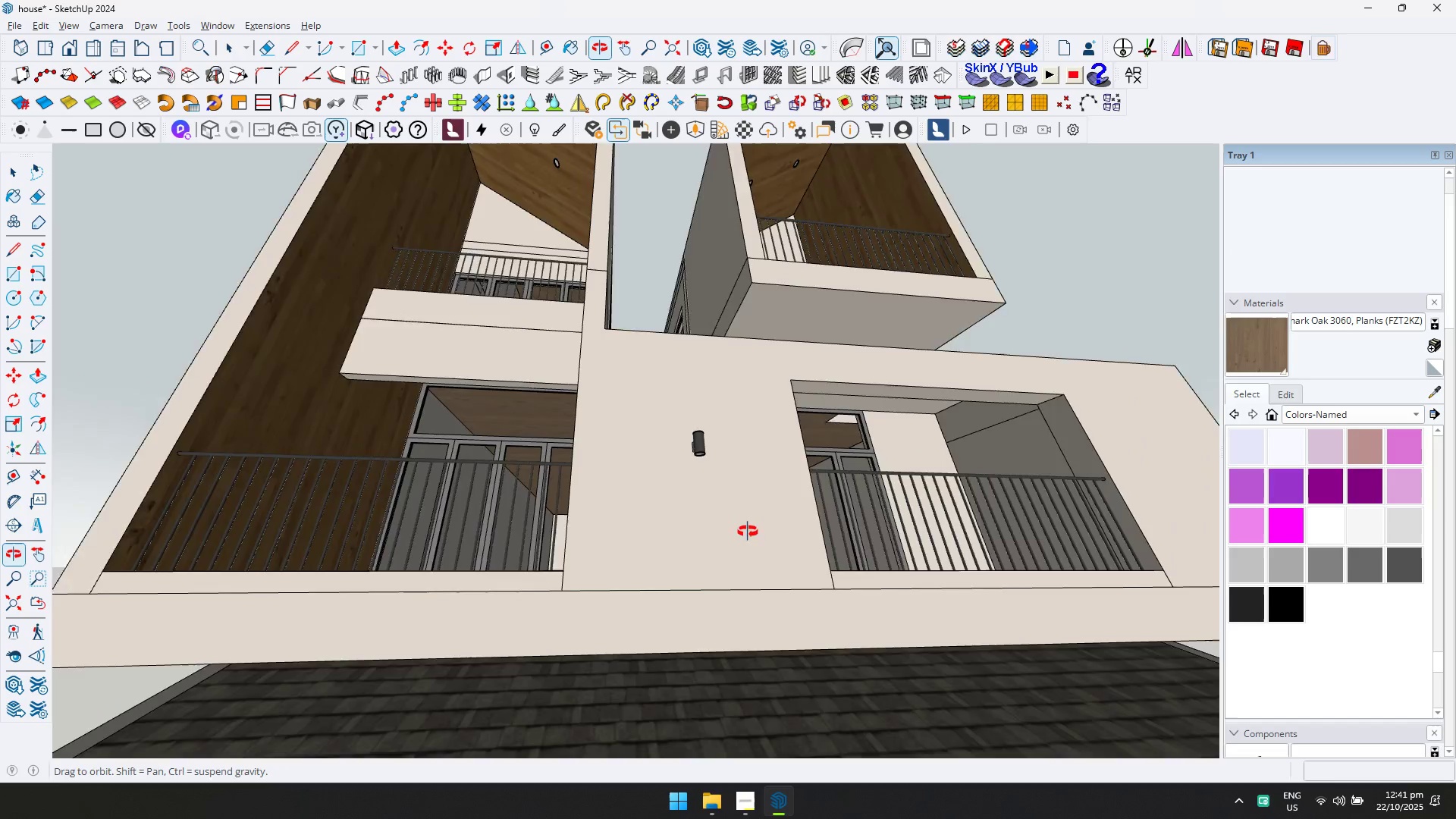 
key(Shift+ShiftLeft)
 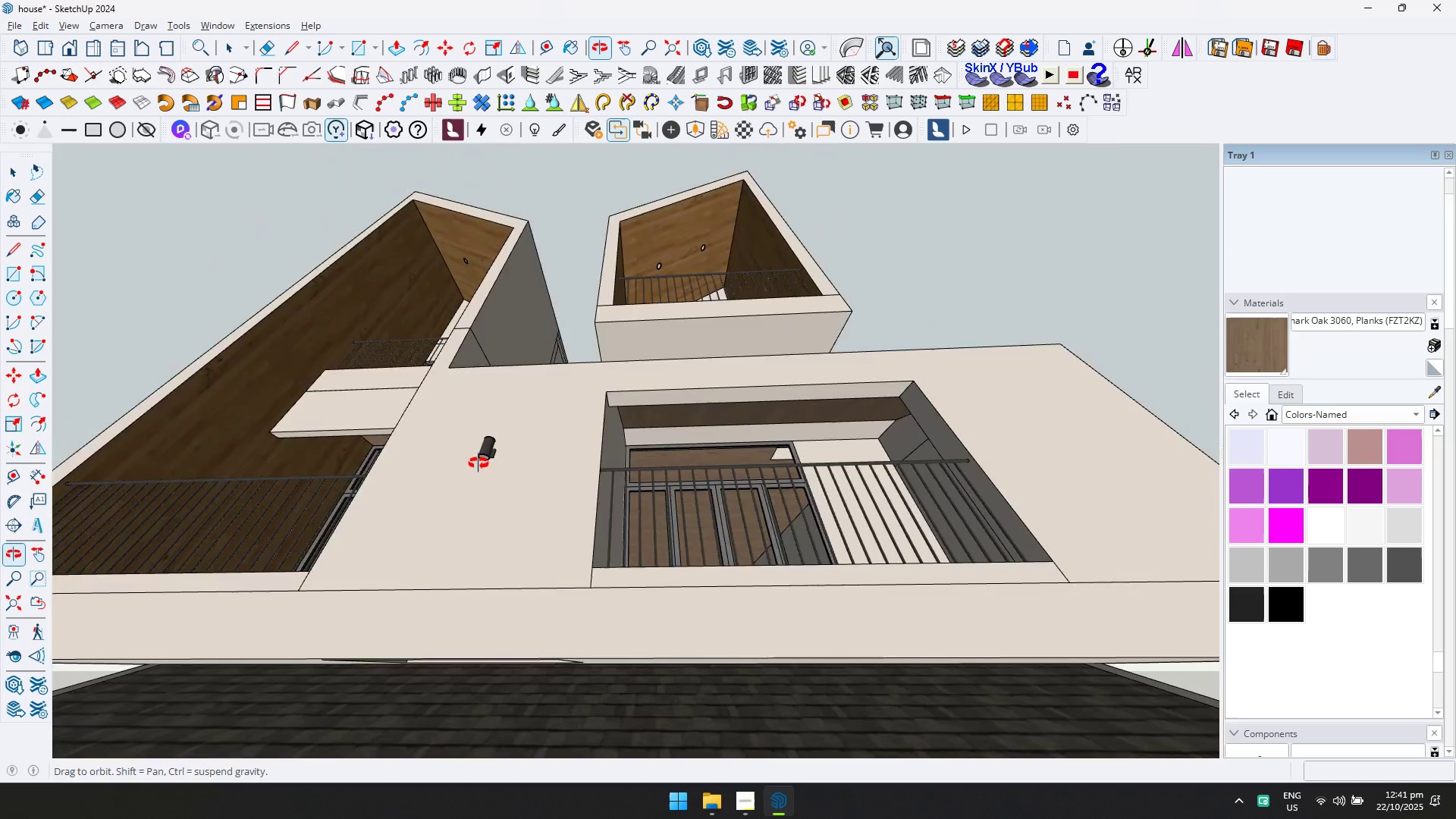 
scroll: coordinate [597, 488], scroll_direction: down, amount: 9.0
 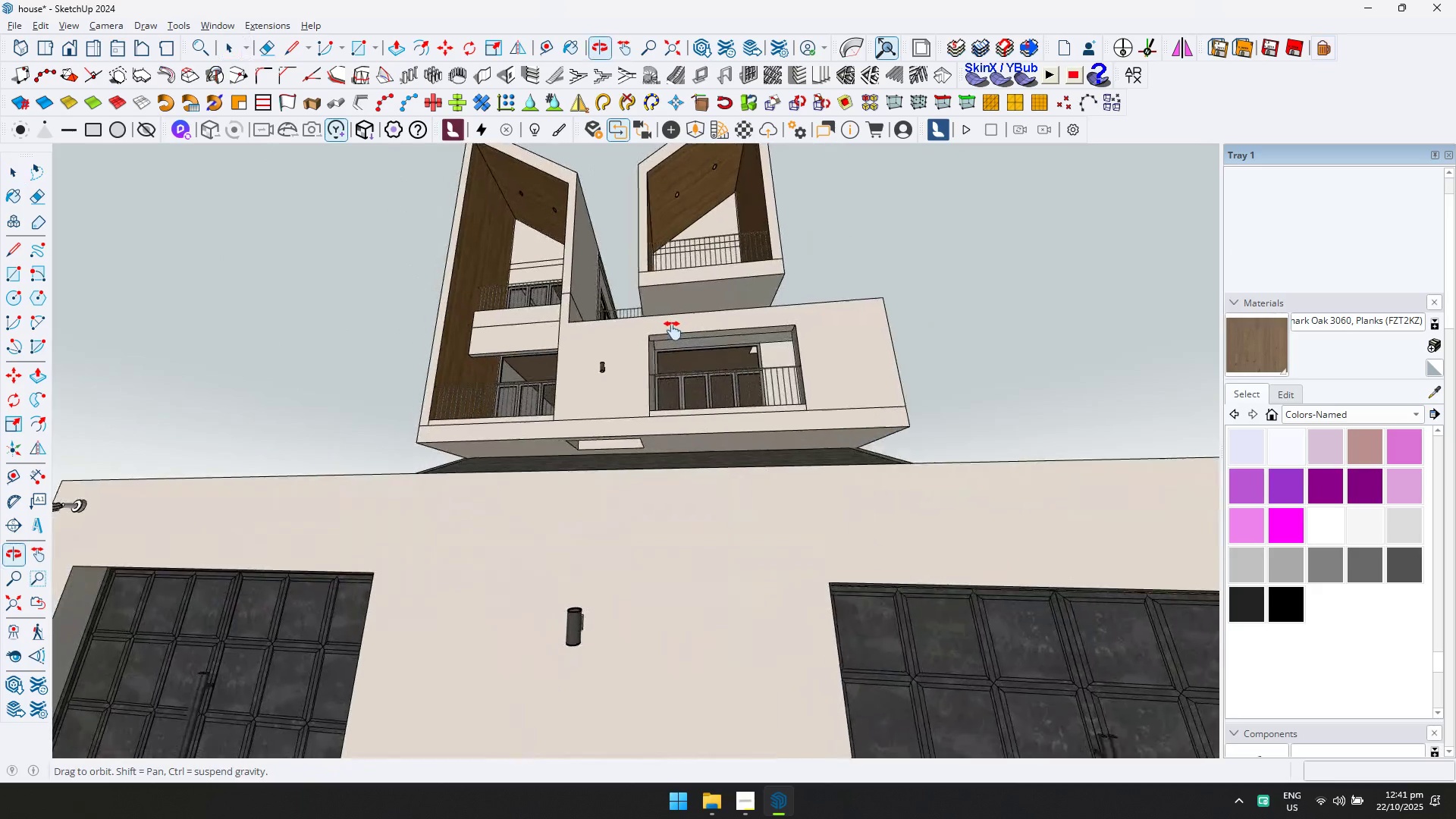 
hold_key(key=ShiftLeft, duration=0.67)
 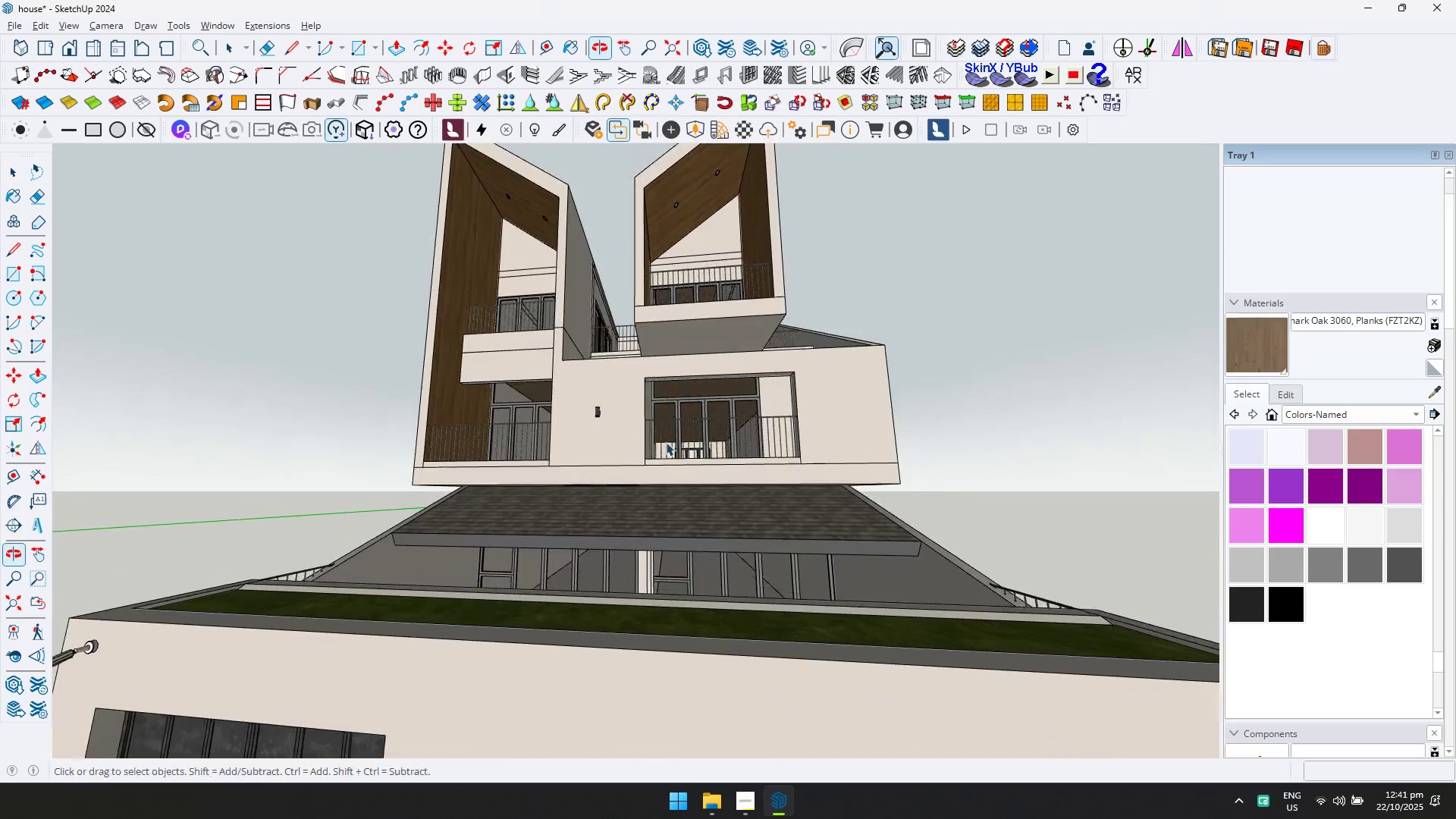 
scroll: coordinate [708, 482], scroll_direction: up, amount: 26.0
 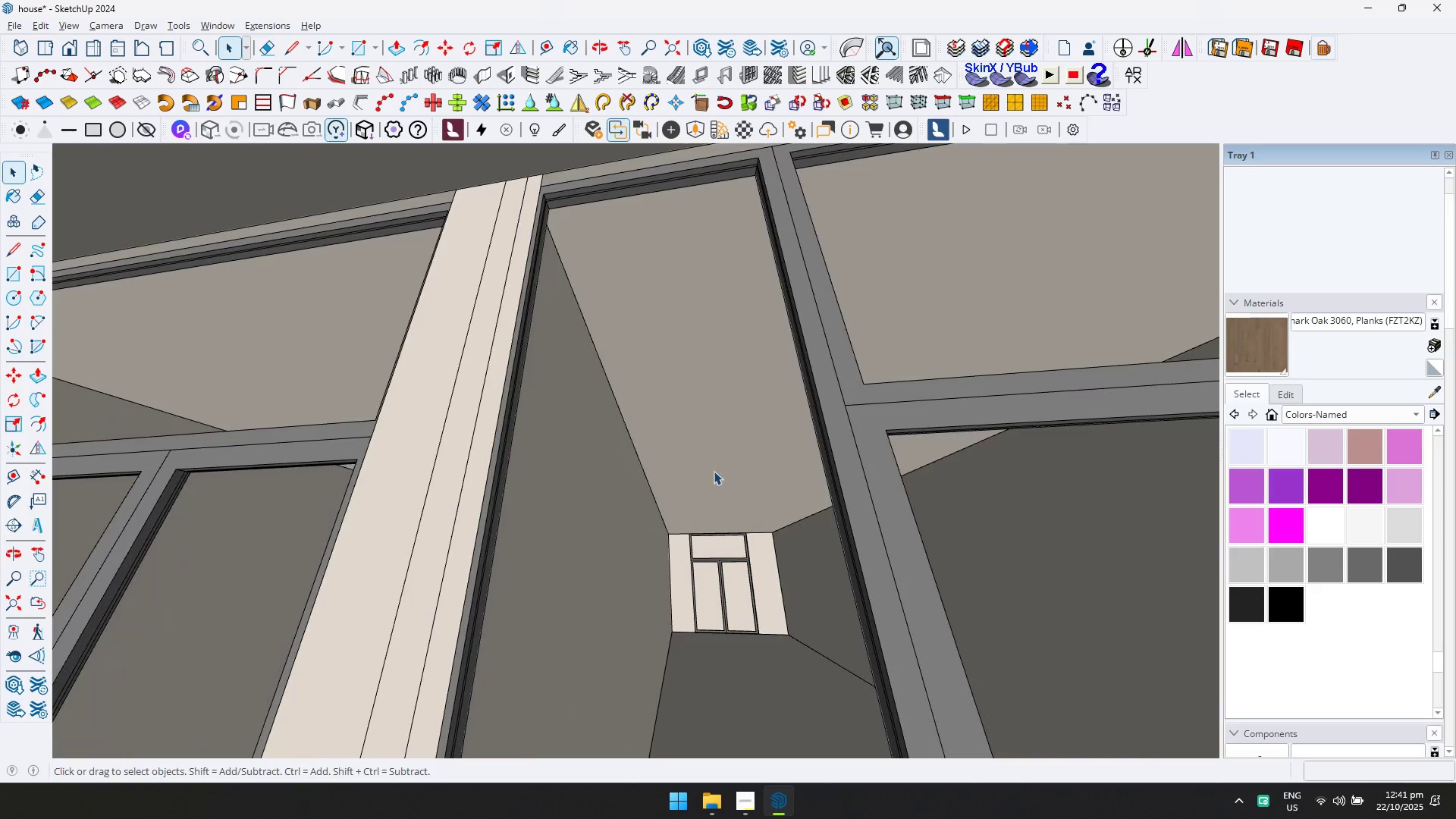 
left_click([714, 471])
 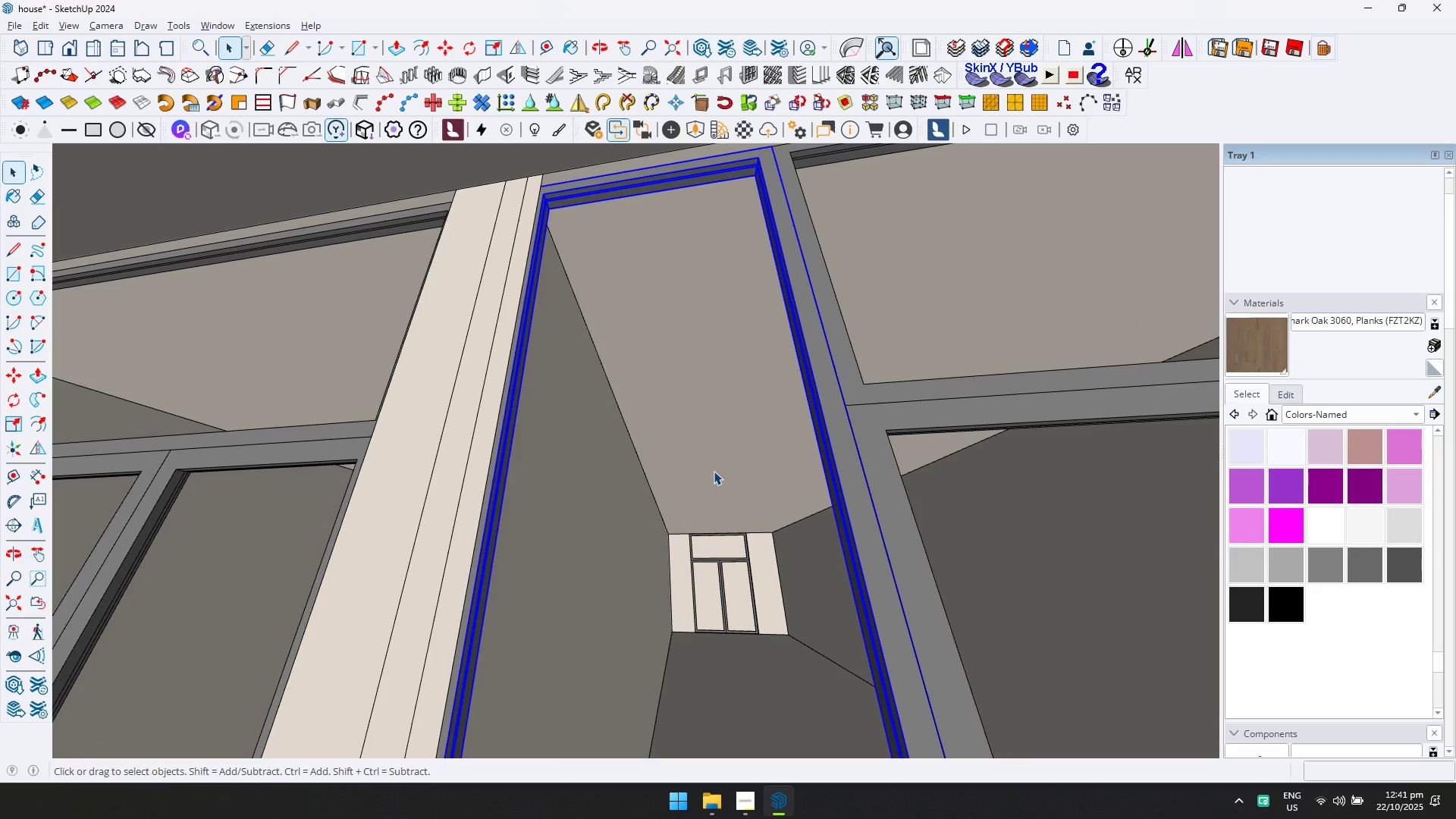 
scroll: coordinate [724, 471], scroll_direction: up, amount: 13.0
 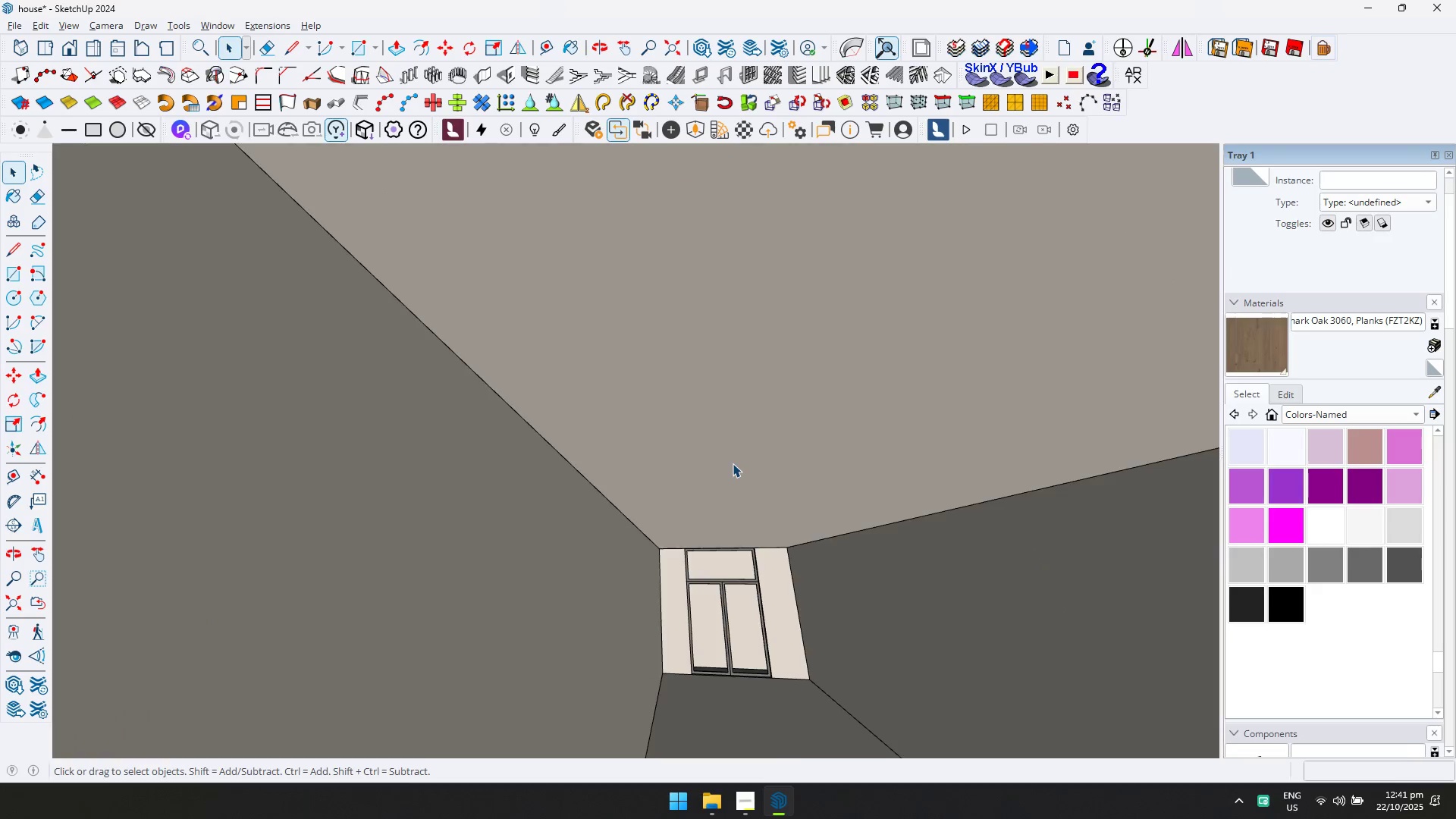 
double_click([733, 463])
 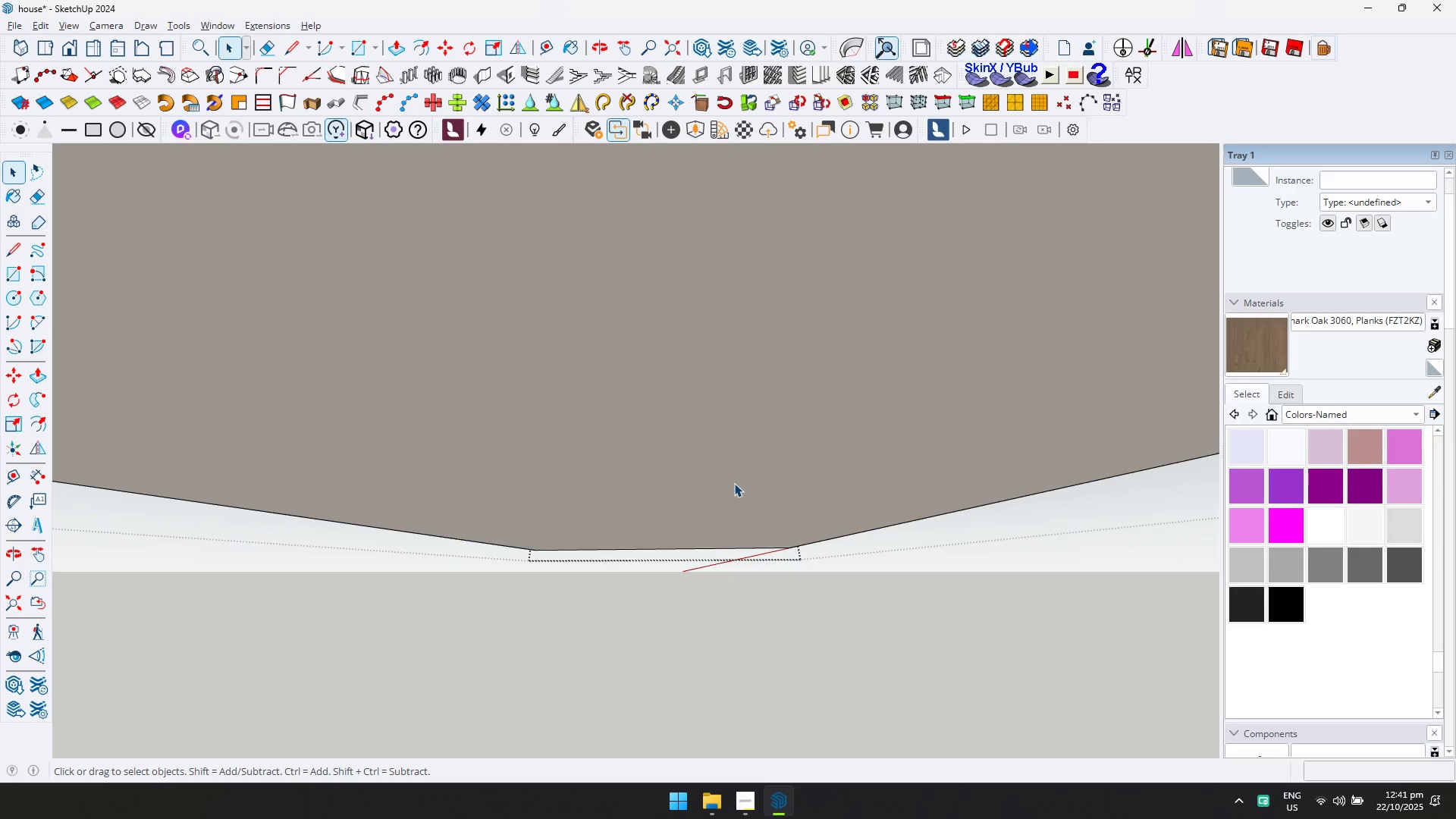 
triple_click([734, 483])
 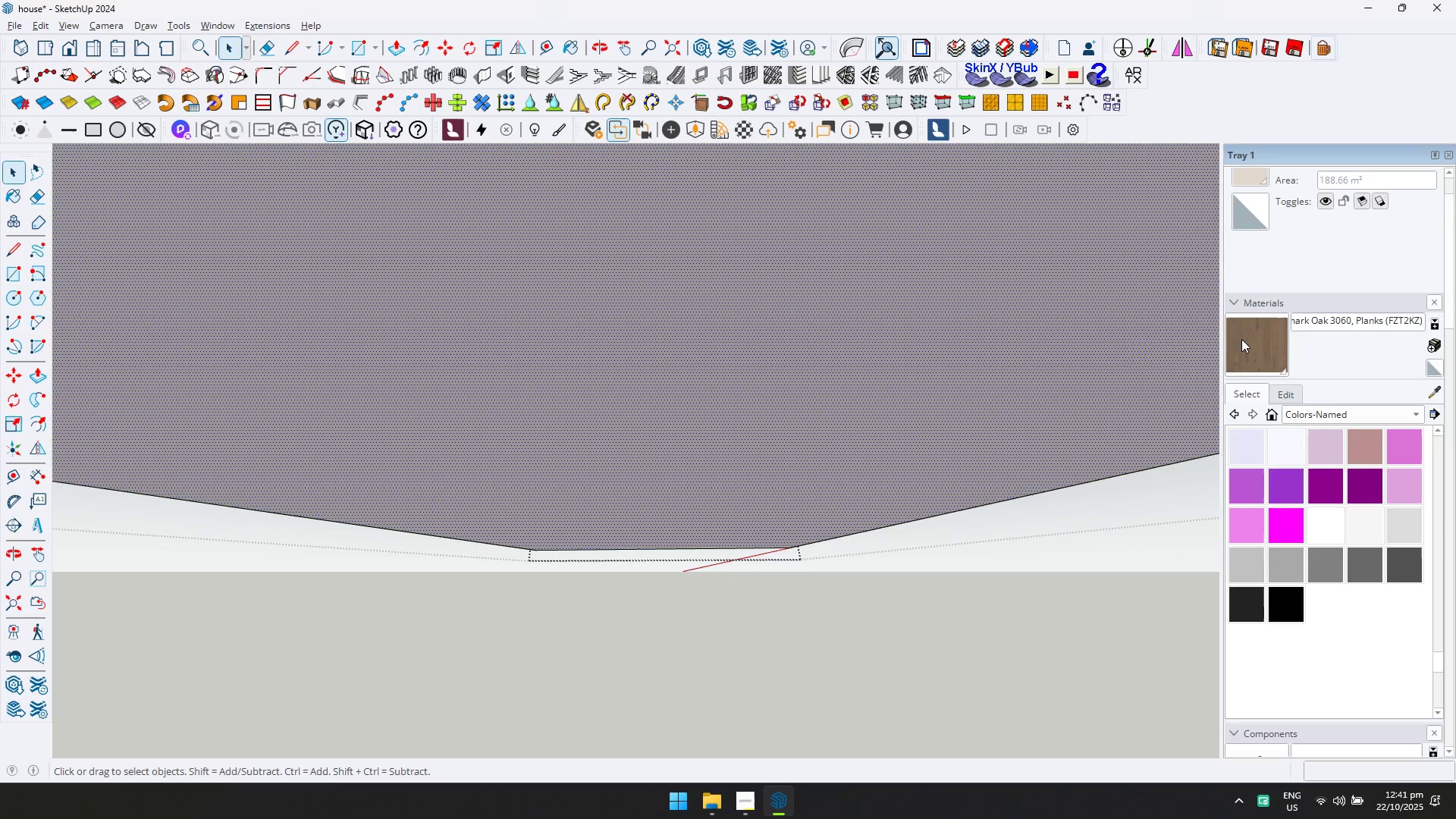 
double_click([990, 365])
 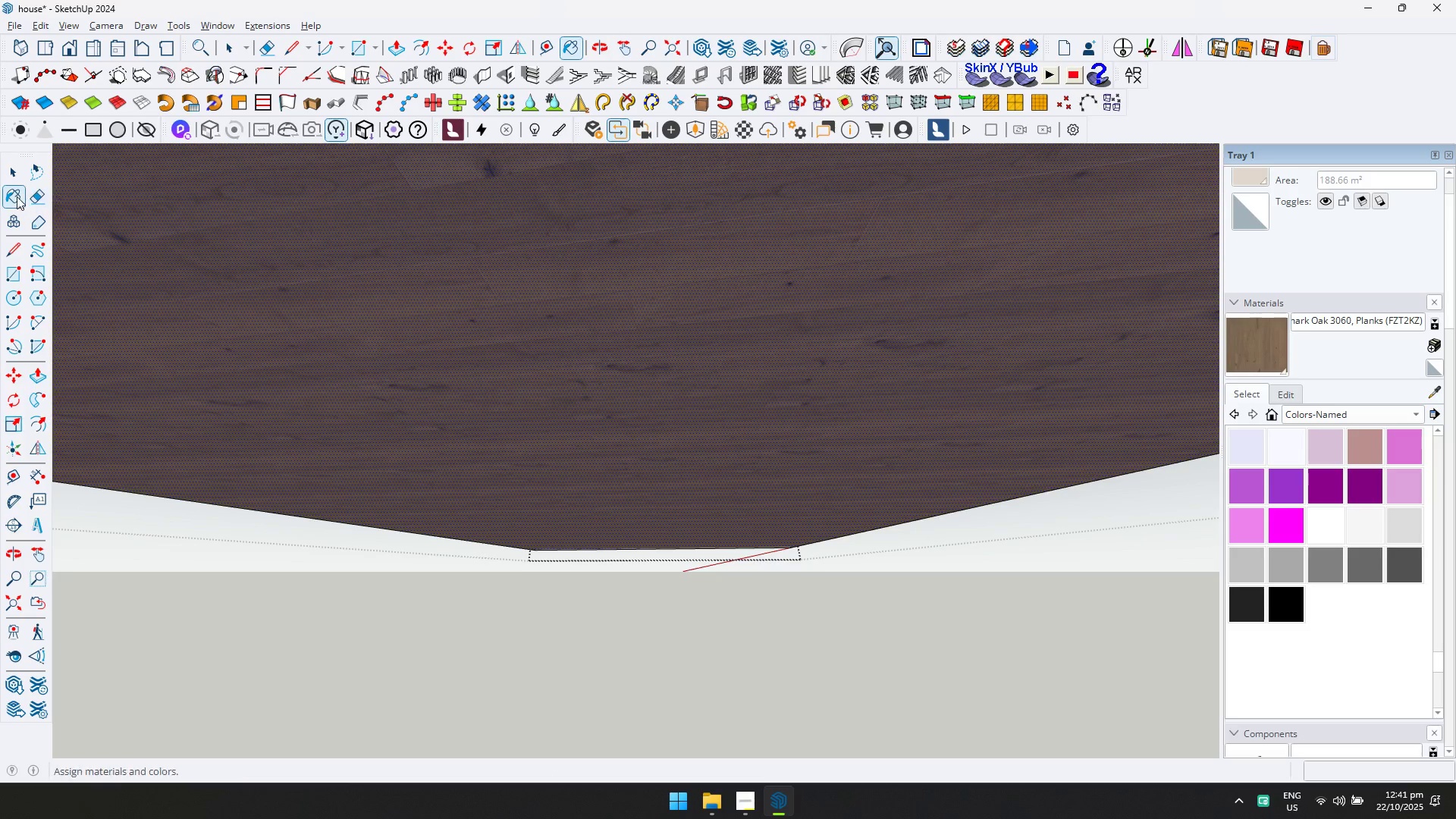 
left_click([13, 176])
 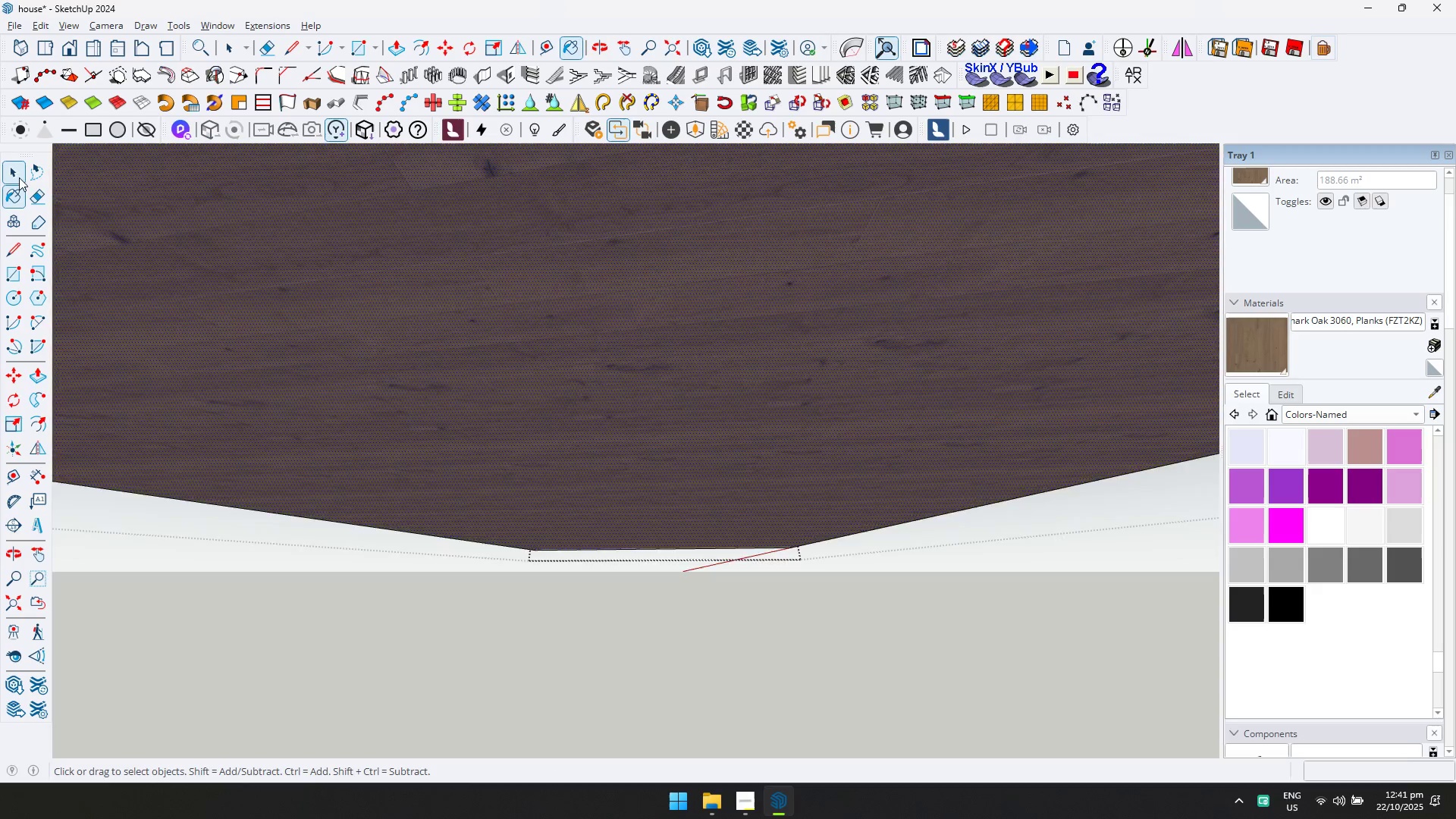 
key(Escape)
 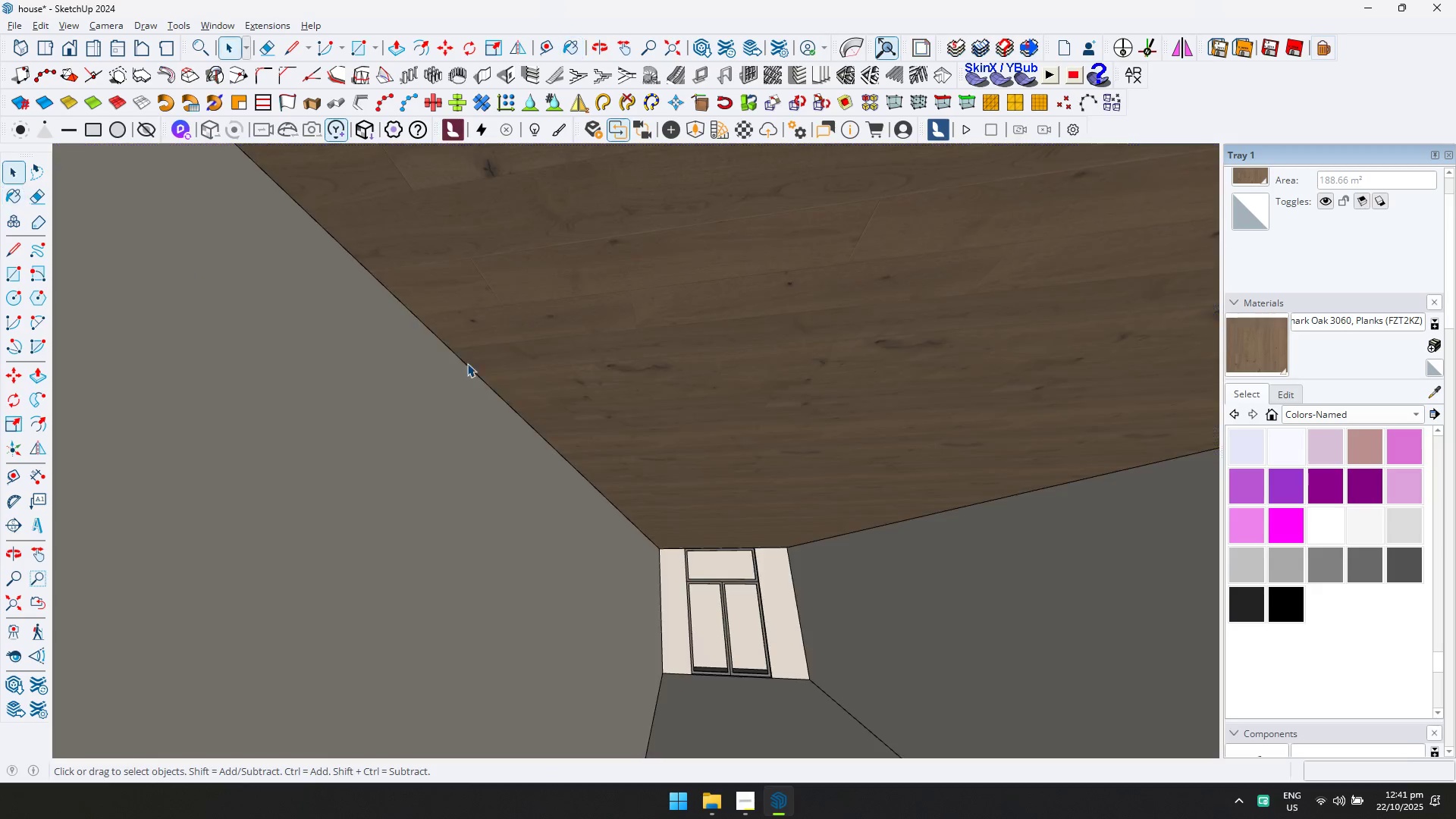 
scroll: coordinate [647, 550], scroll_direction: down, amount: 47.0
 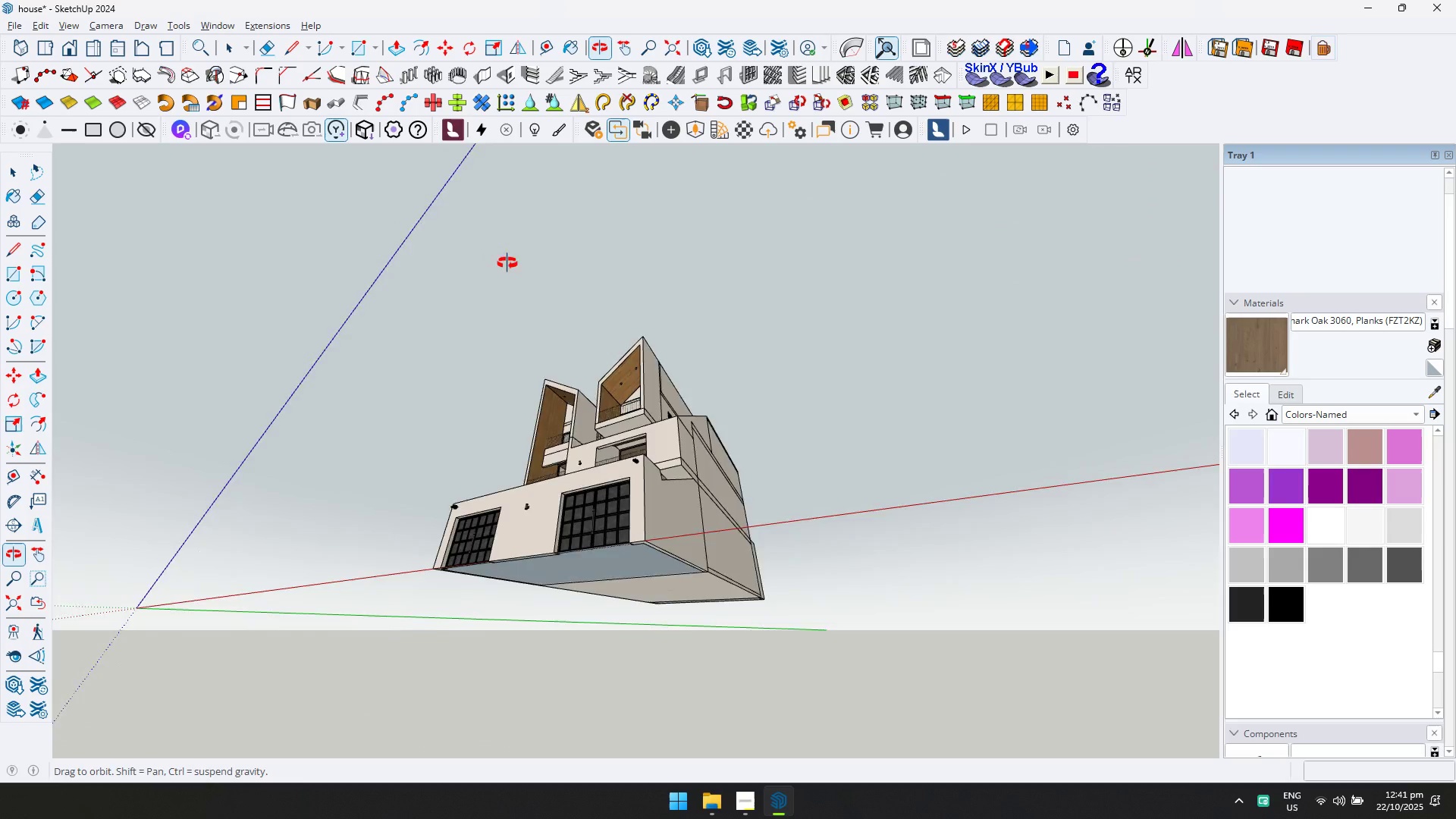 
scroll: coordinate [598, 495], scroll_direction: up, amount: 2.0
 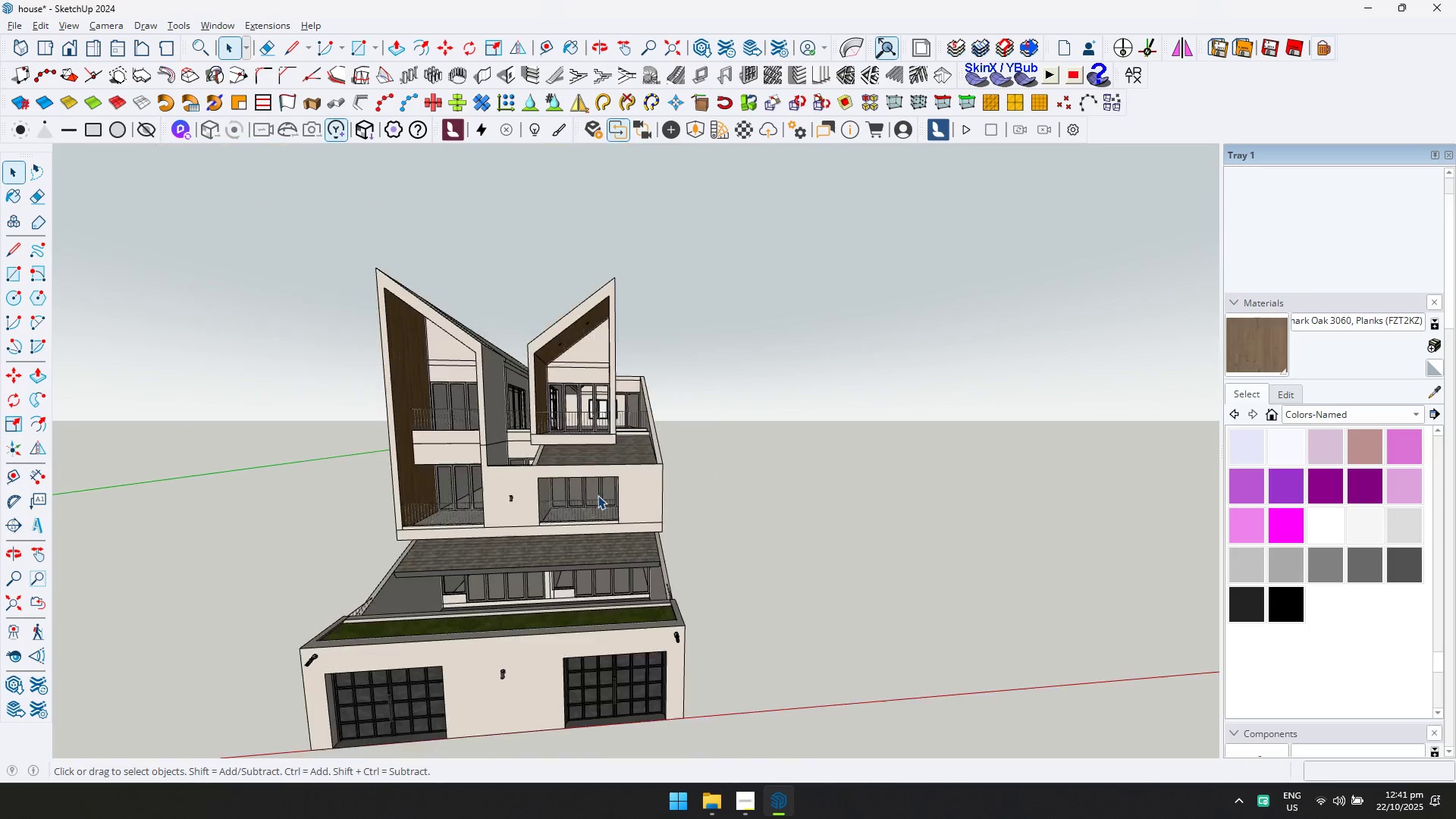 
hold_key(key=ShiftLeft, duration=0.33)
 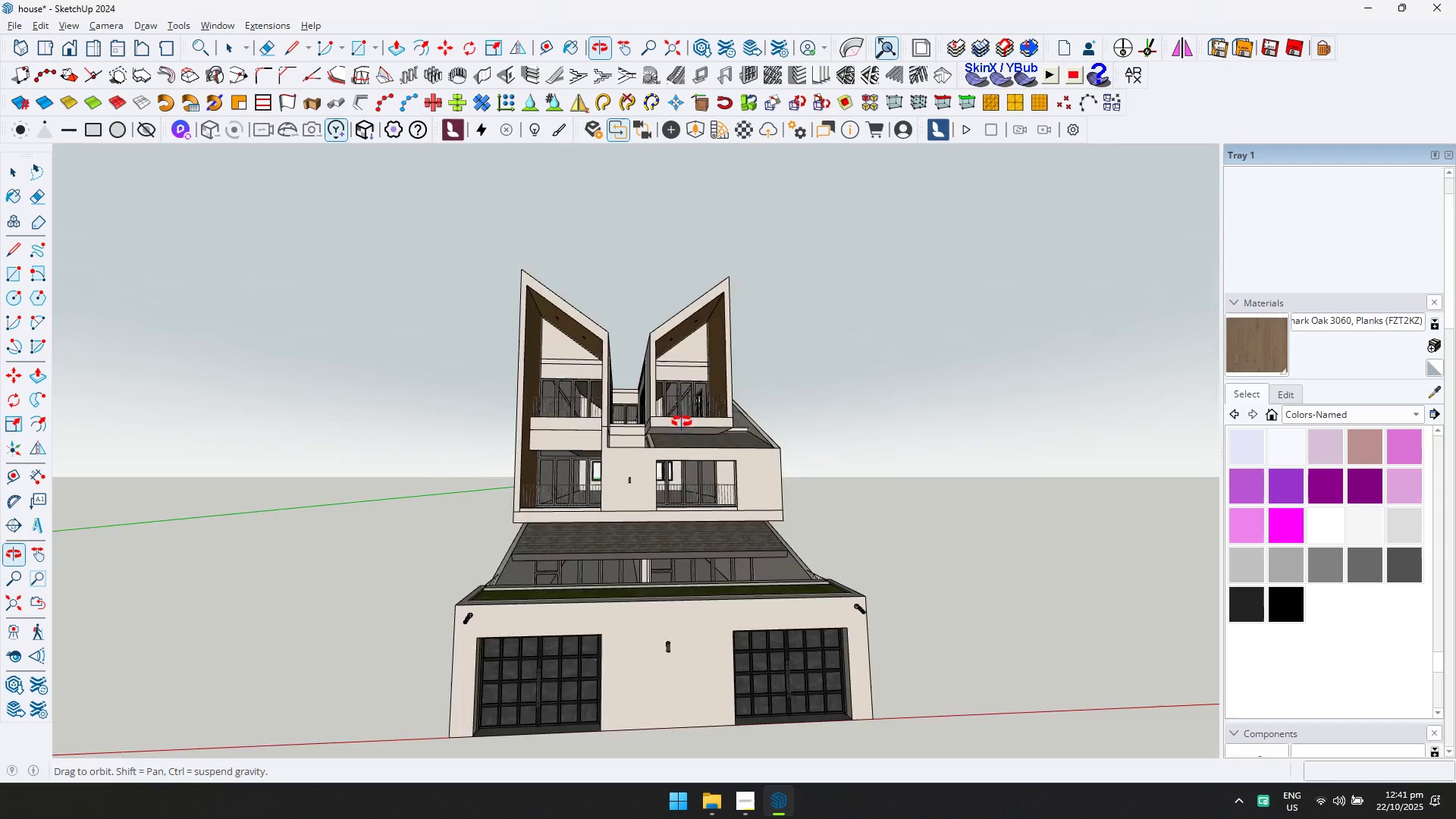 
scroll: coordinate [632, 500], scroll_direction: up, amount: 6.0
 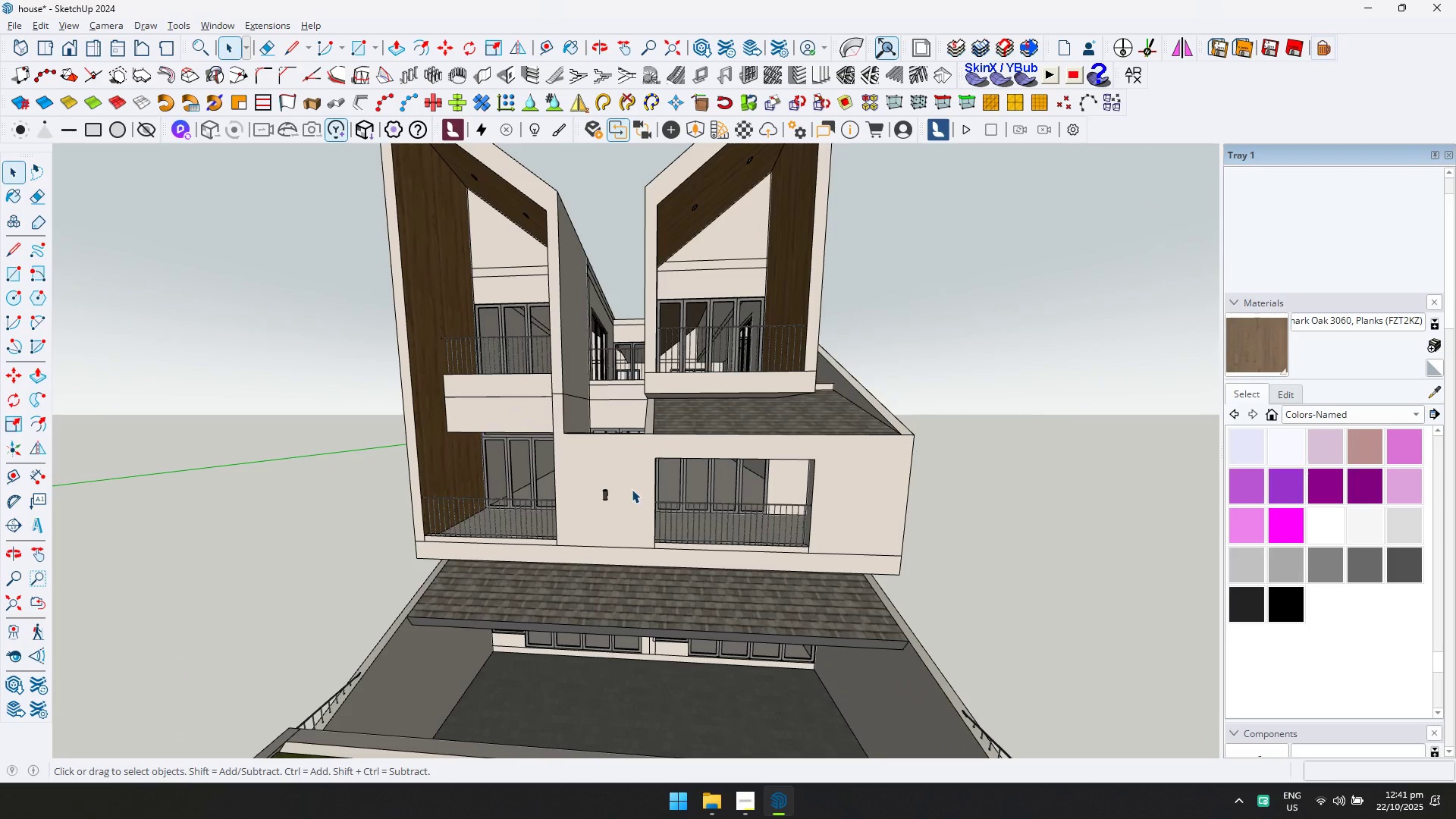 
double_click([632, 489])
 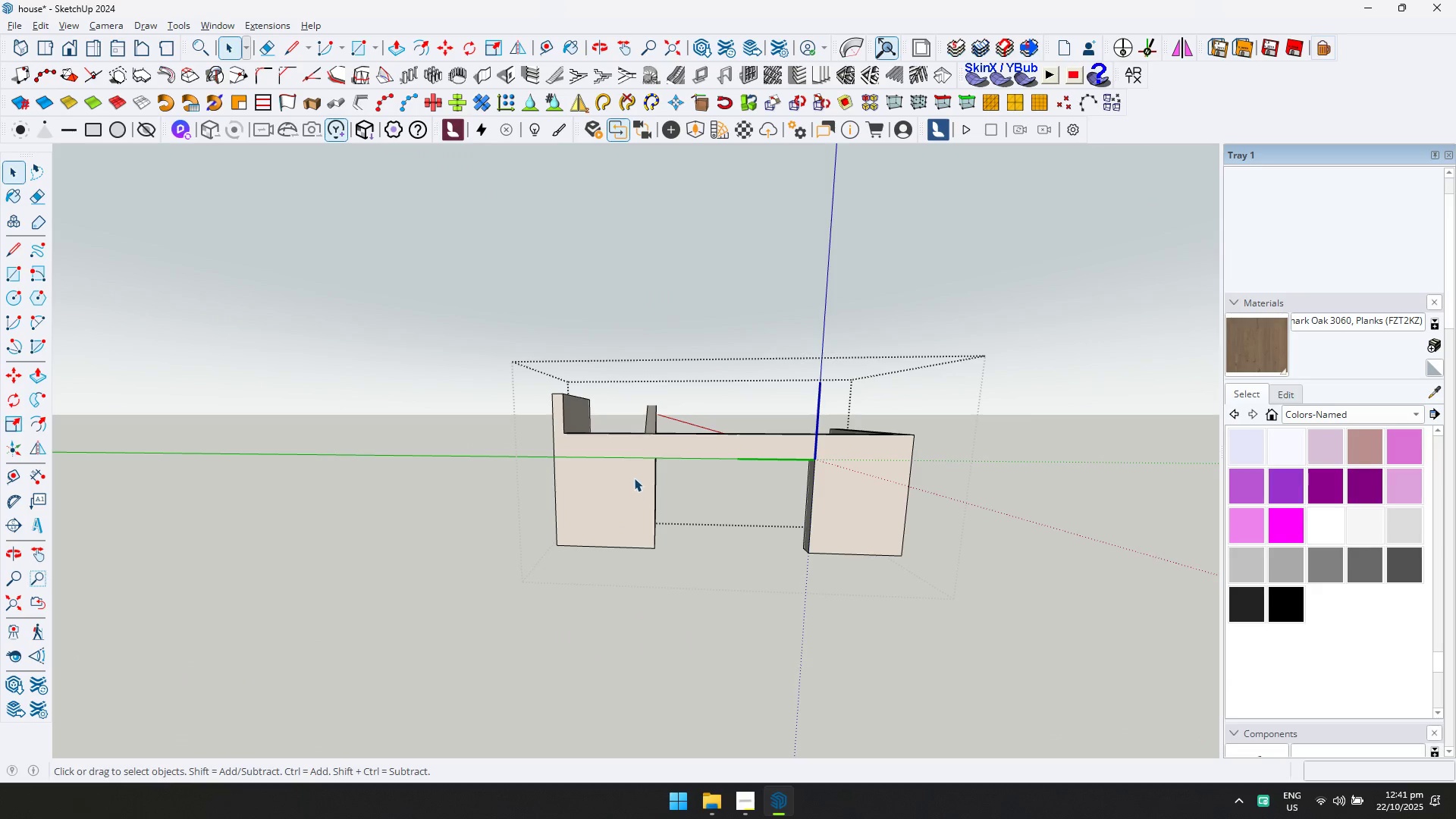 
triple_click([634, 478])
 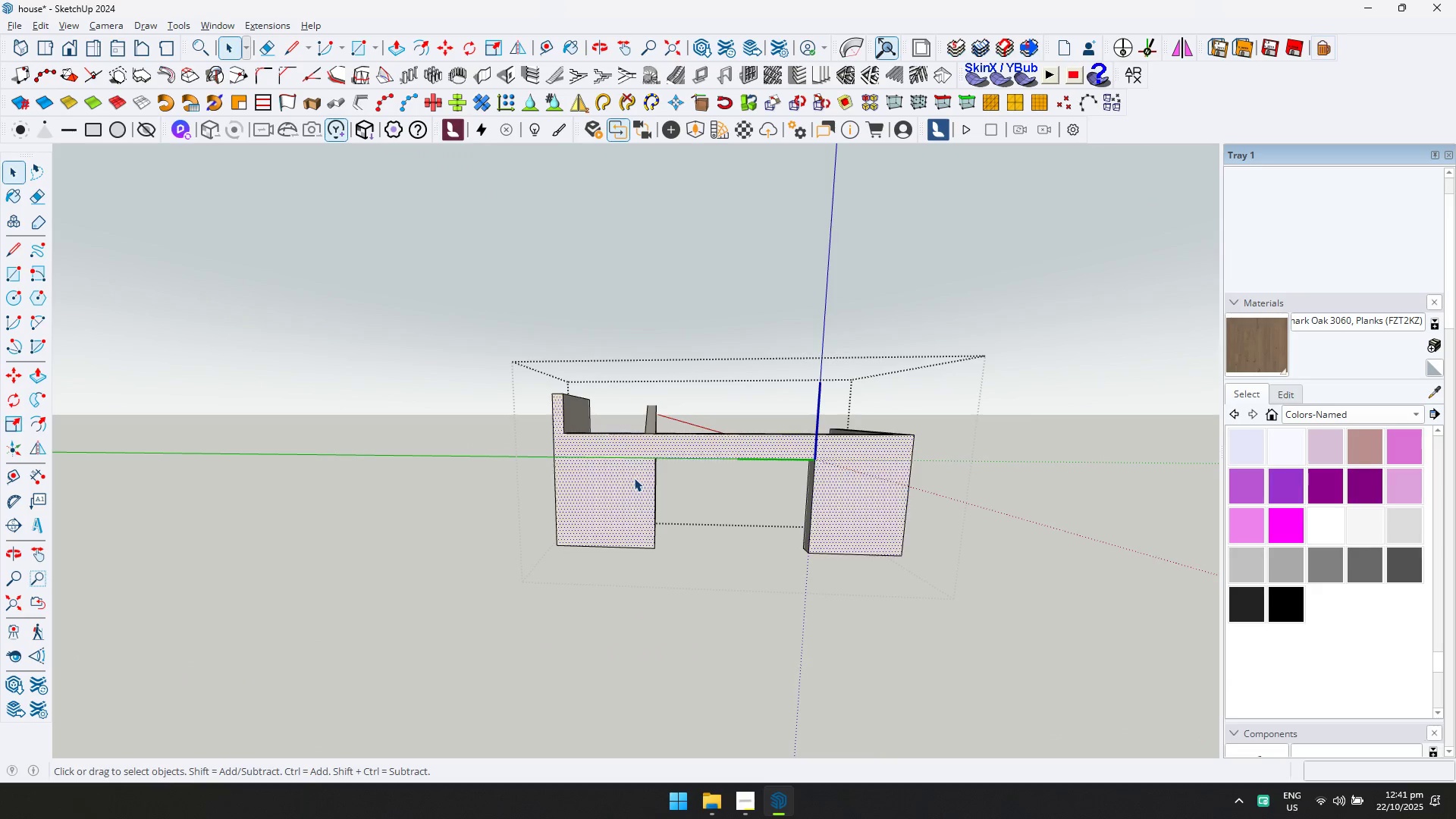 
triple_click([634, 478])
 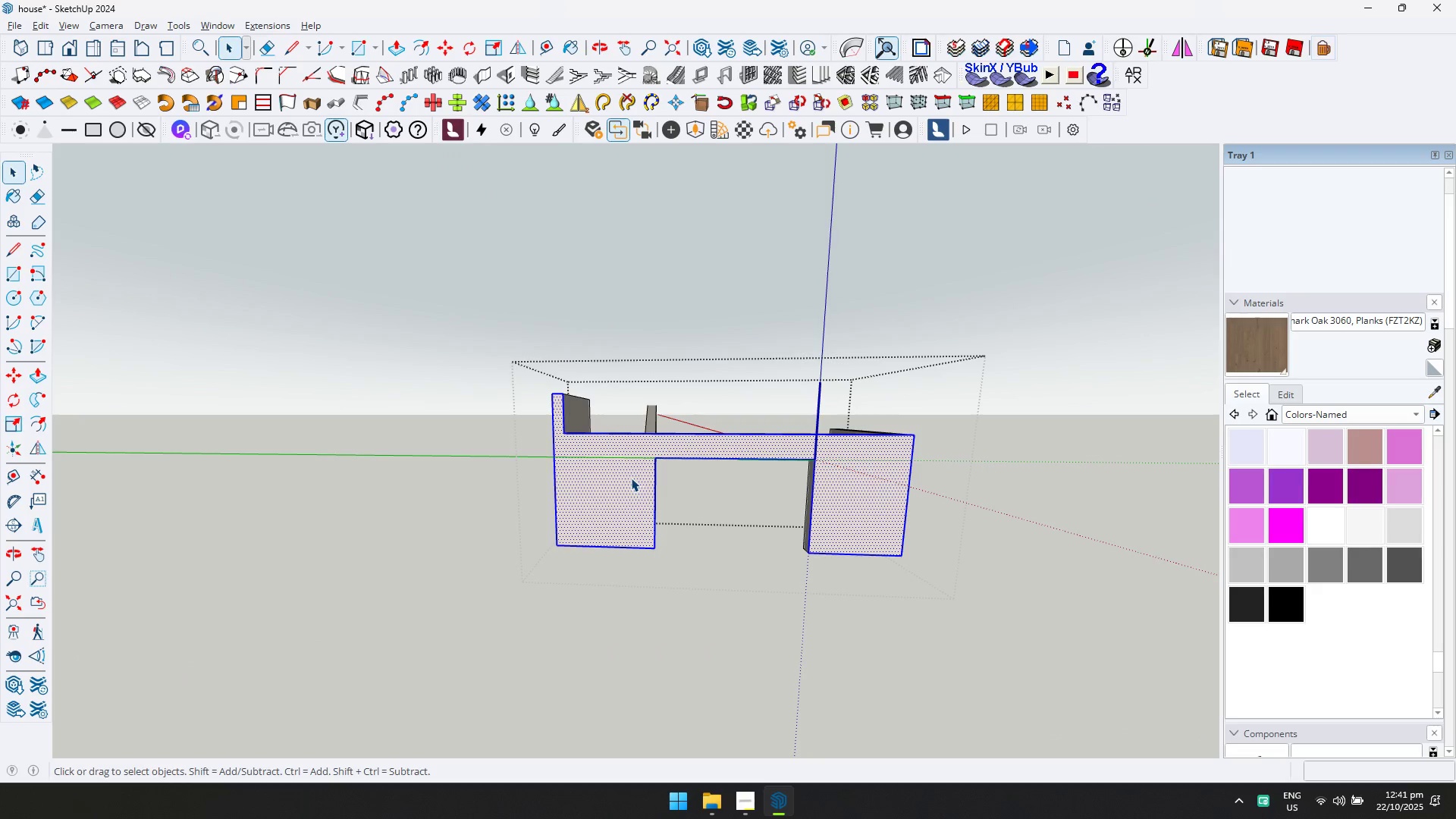 
type(dl)
 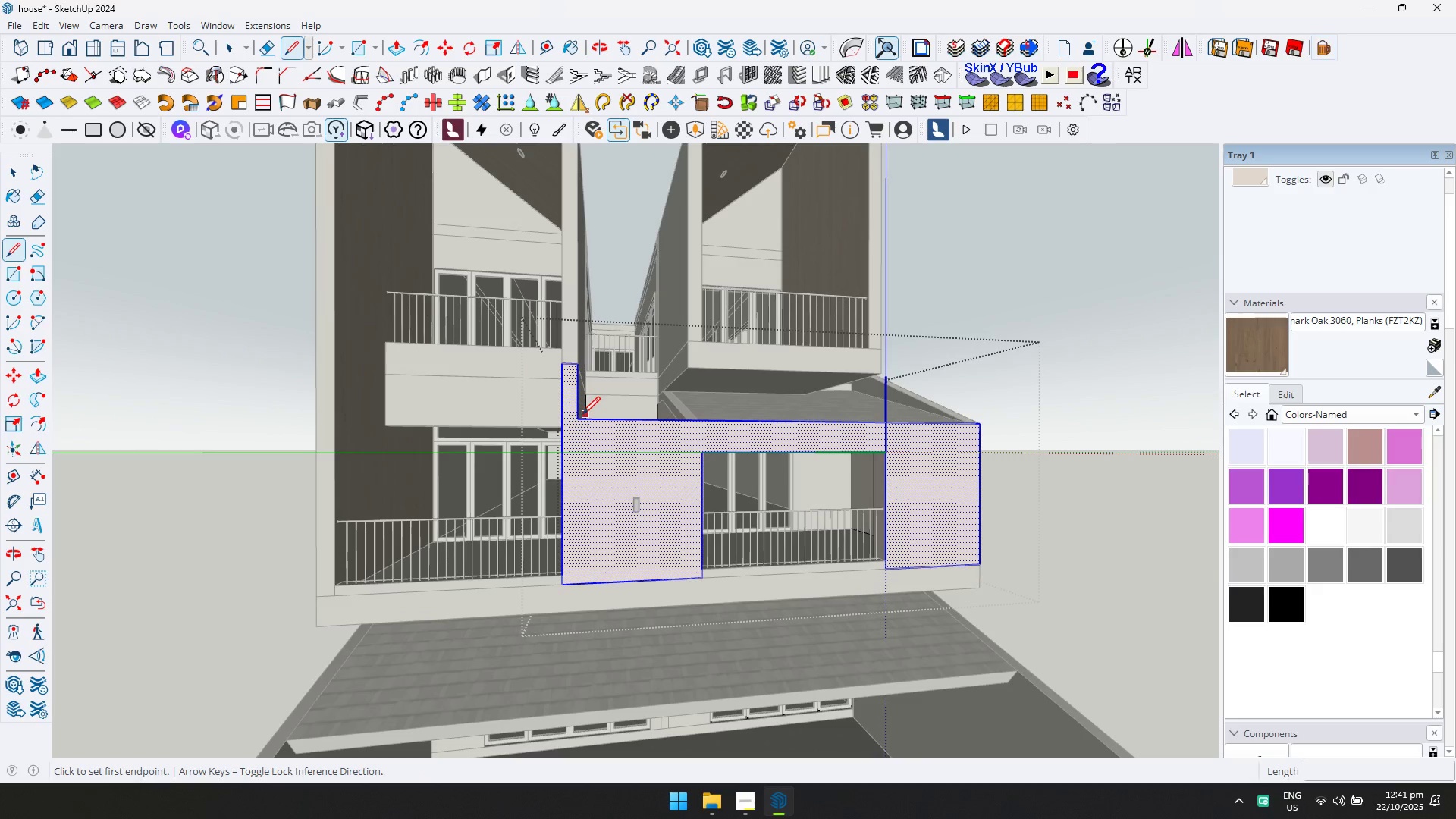 
scroll: coordinate [568, 432], scroll_direction: up, amount: 3.0
 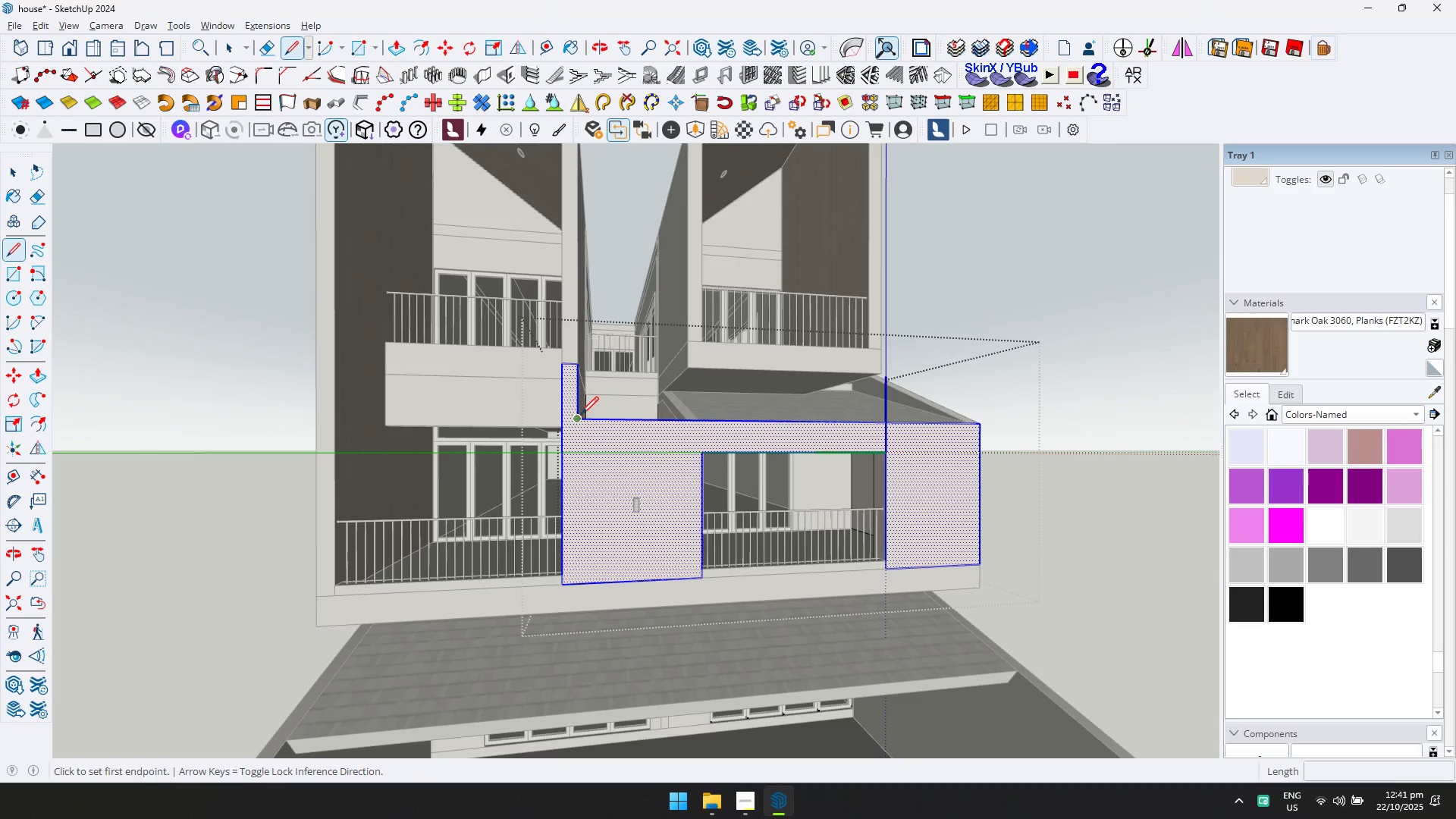 
left_click([579, 416])
 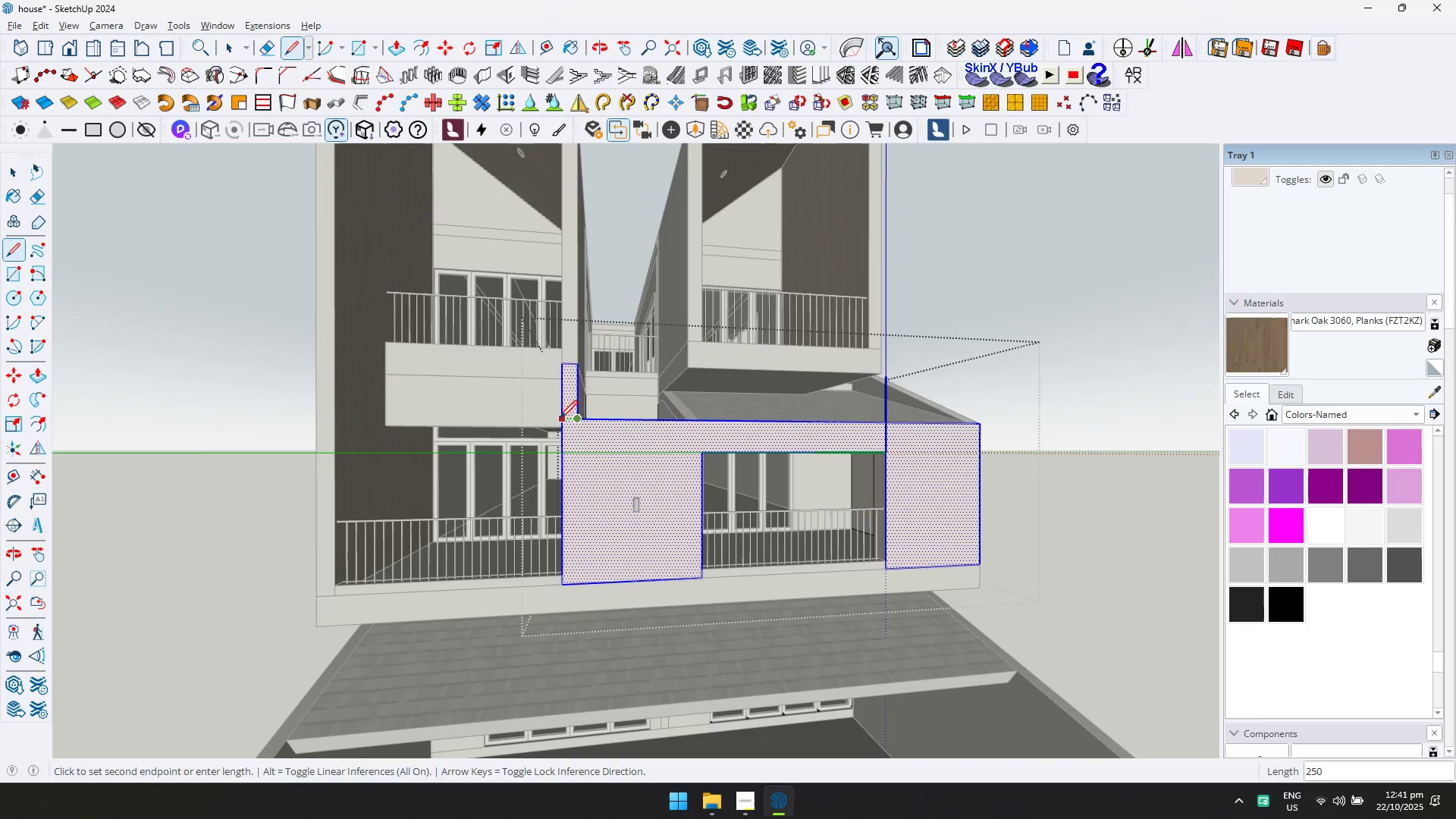 
left_click([560, 418])
 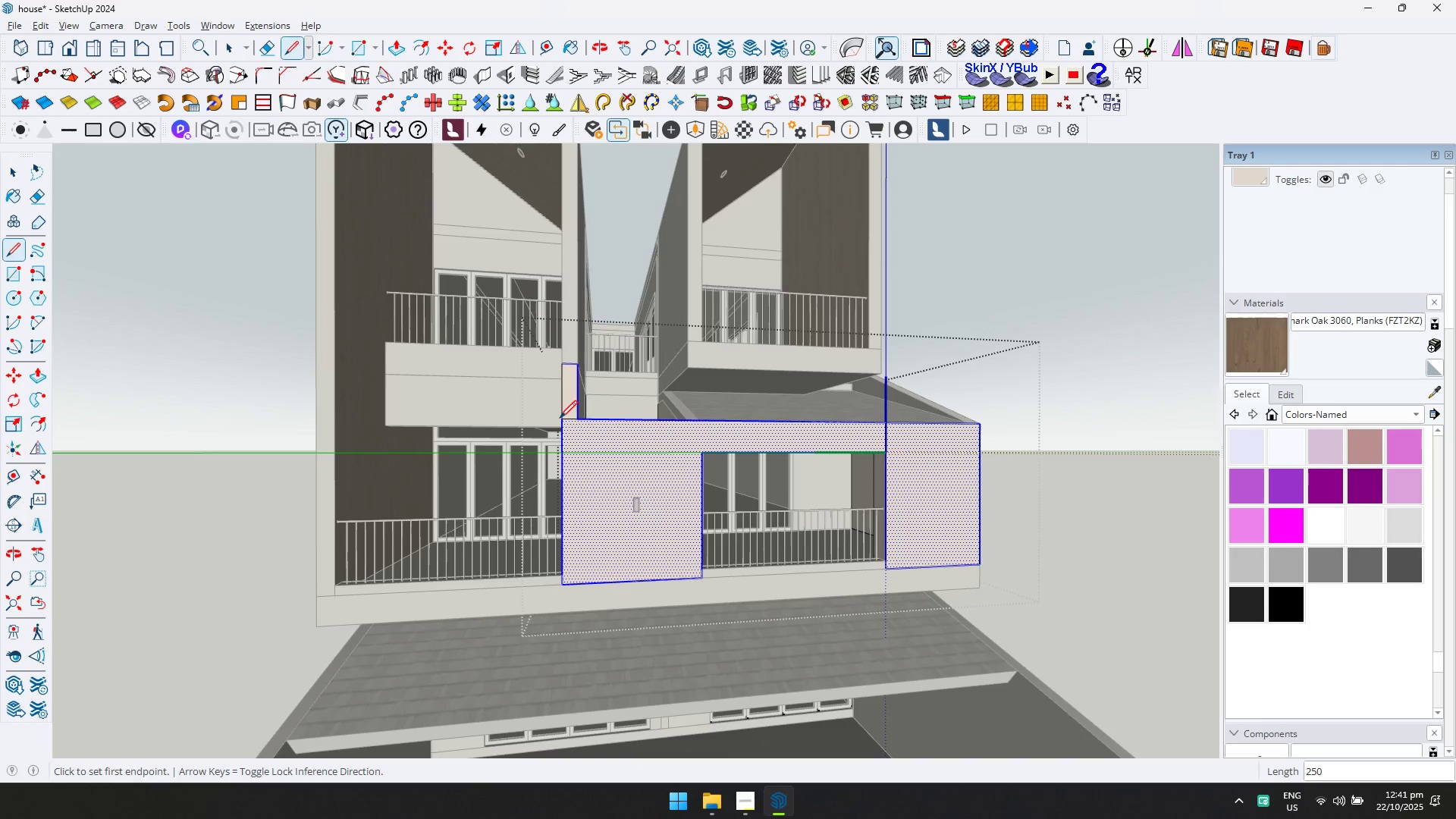 
key(E)
 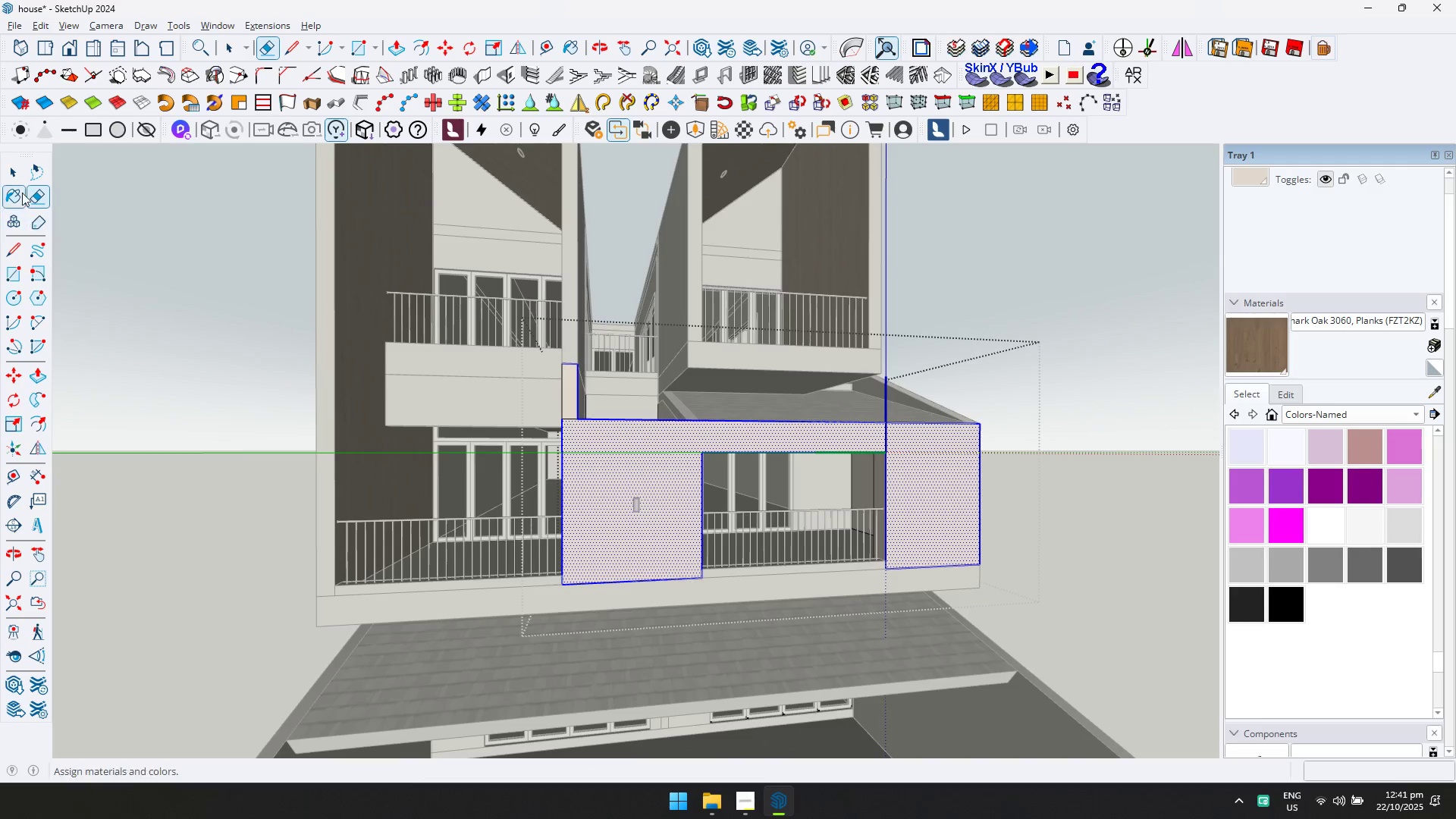 
key(Escape)
 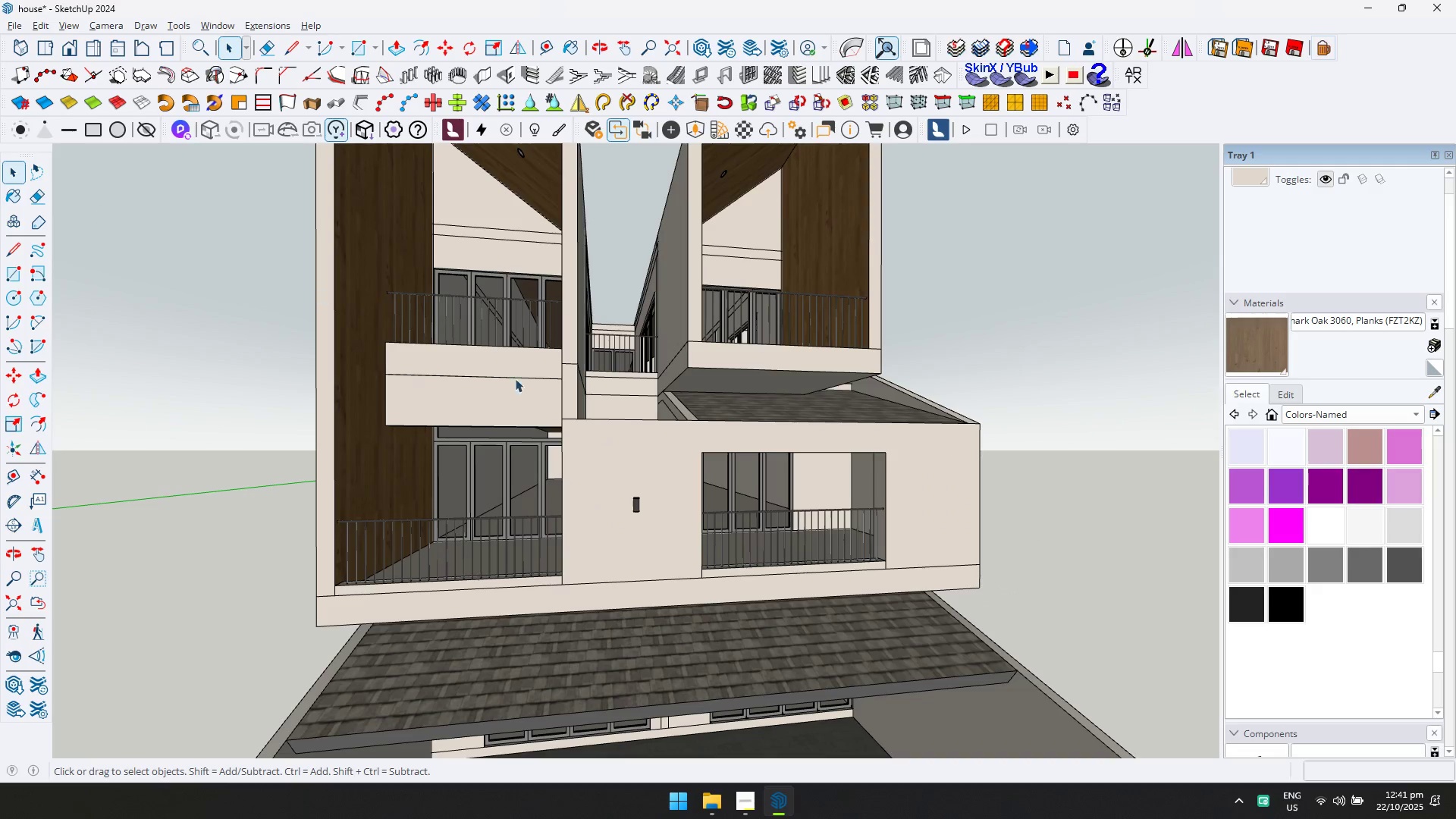 
scroll: coordinate [546, 421], scroll_direction: down, amount: 7.0
 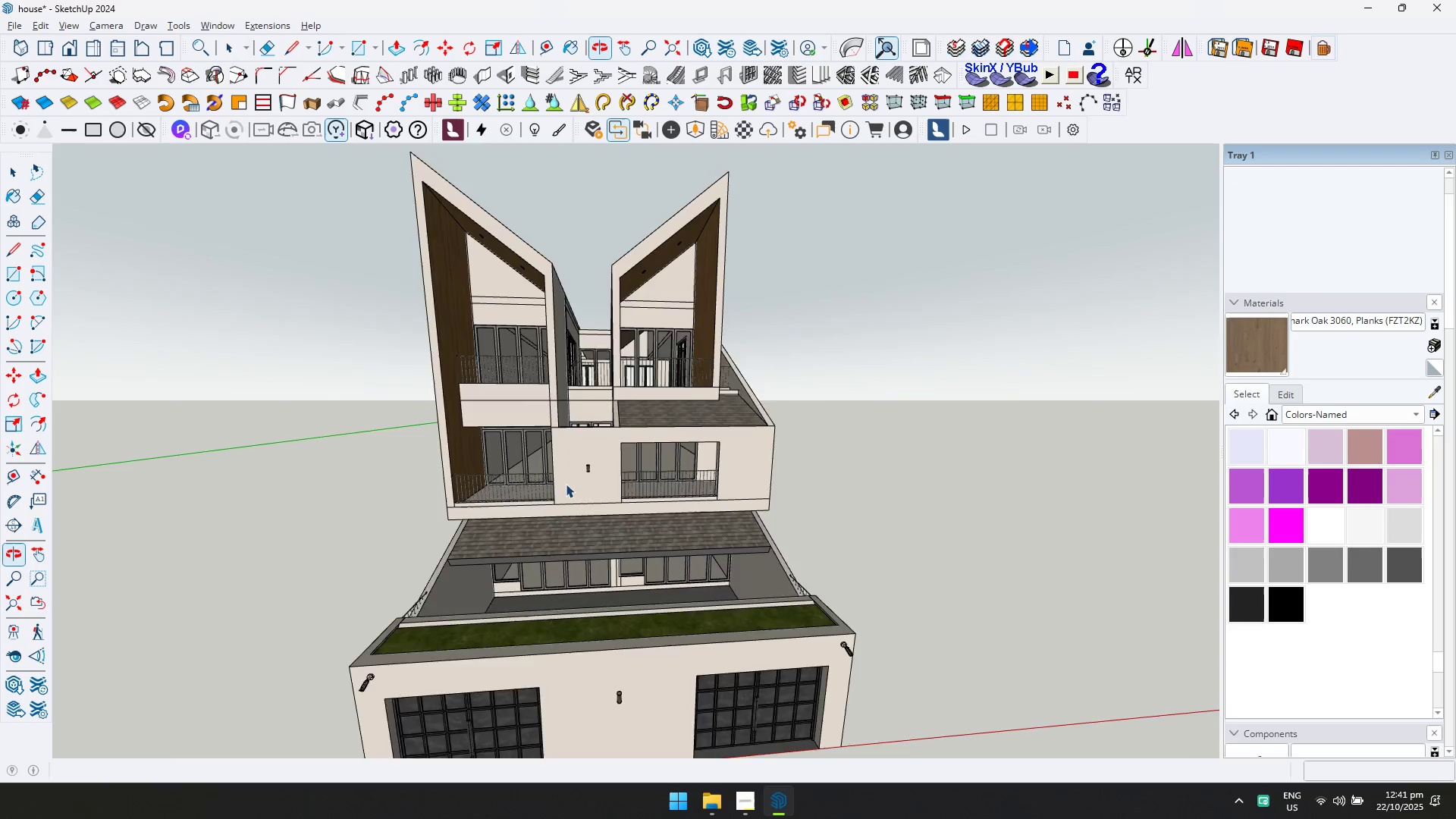 
key(Escape)
 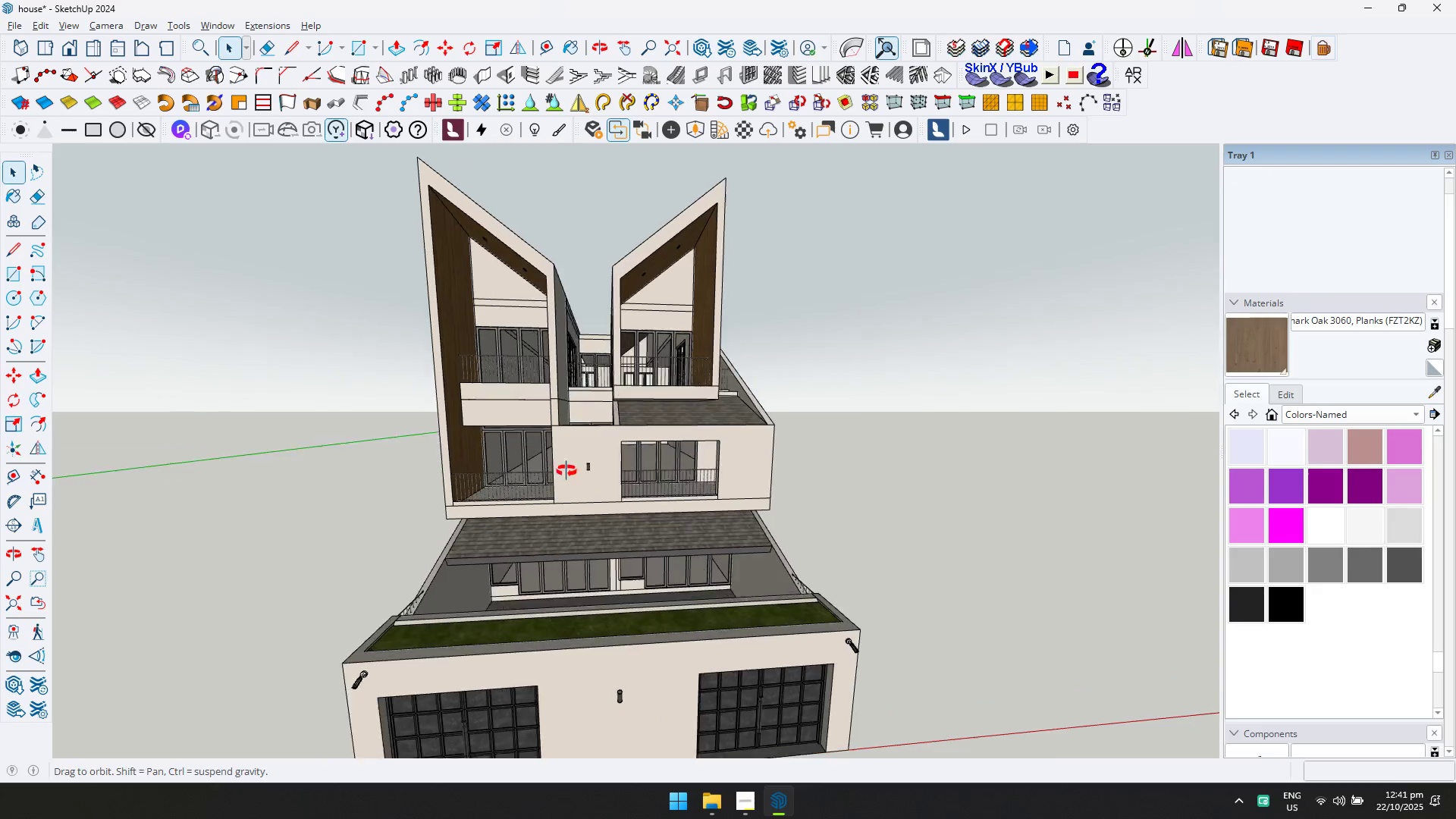 
scroll: coordinate [572, 475], scroll_direction: up, amount: 3.0
 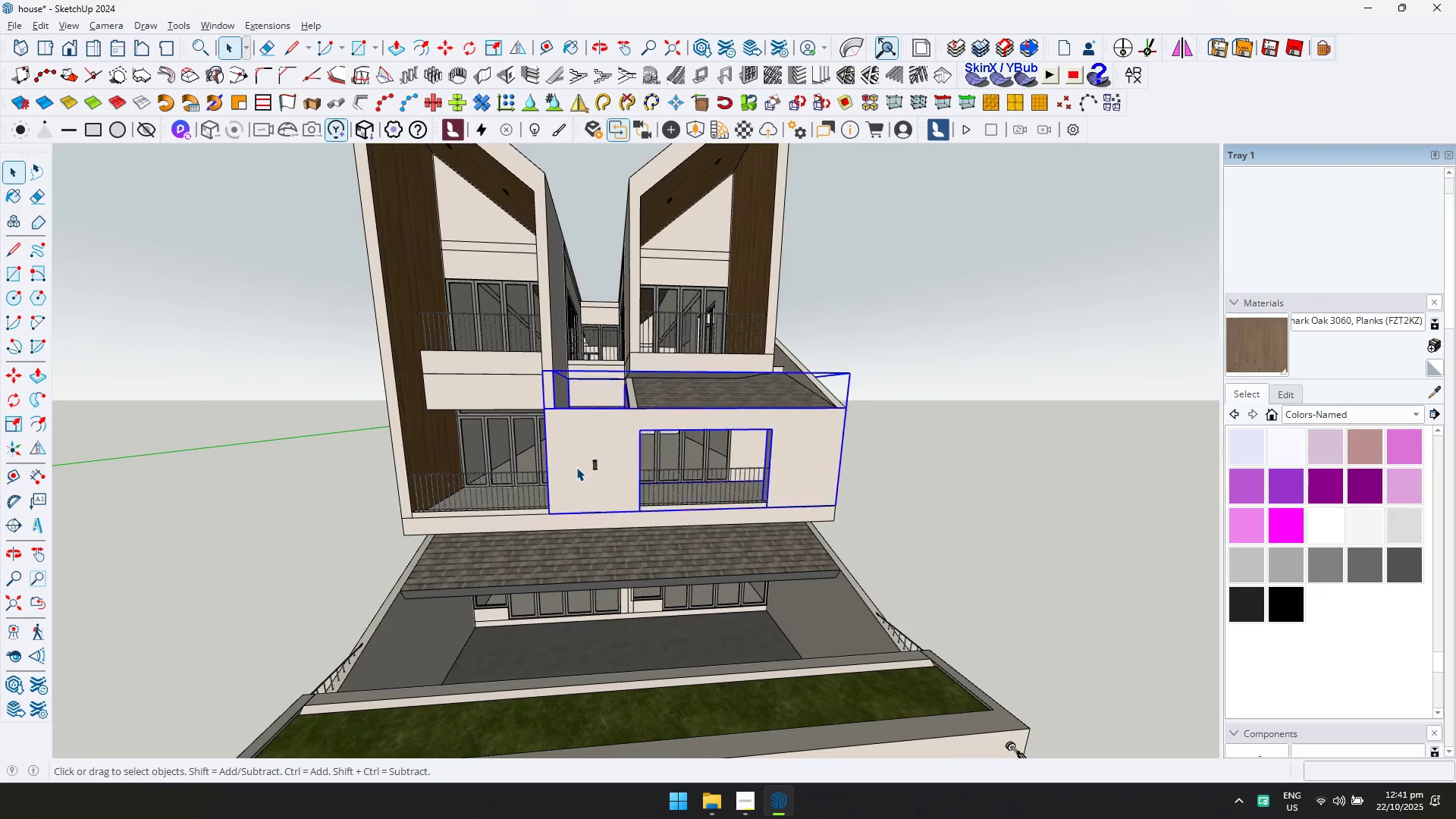 
double_click([576, 467])
 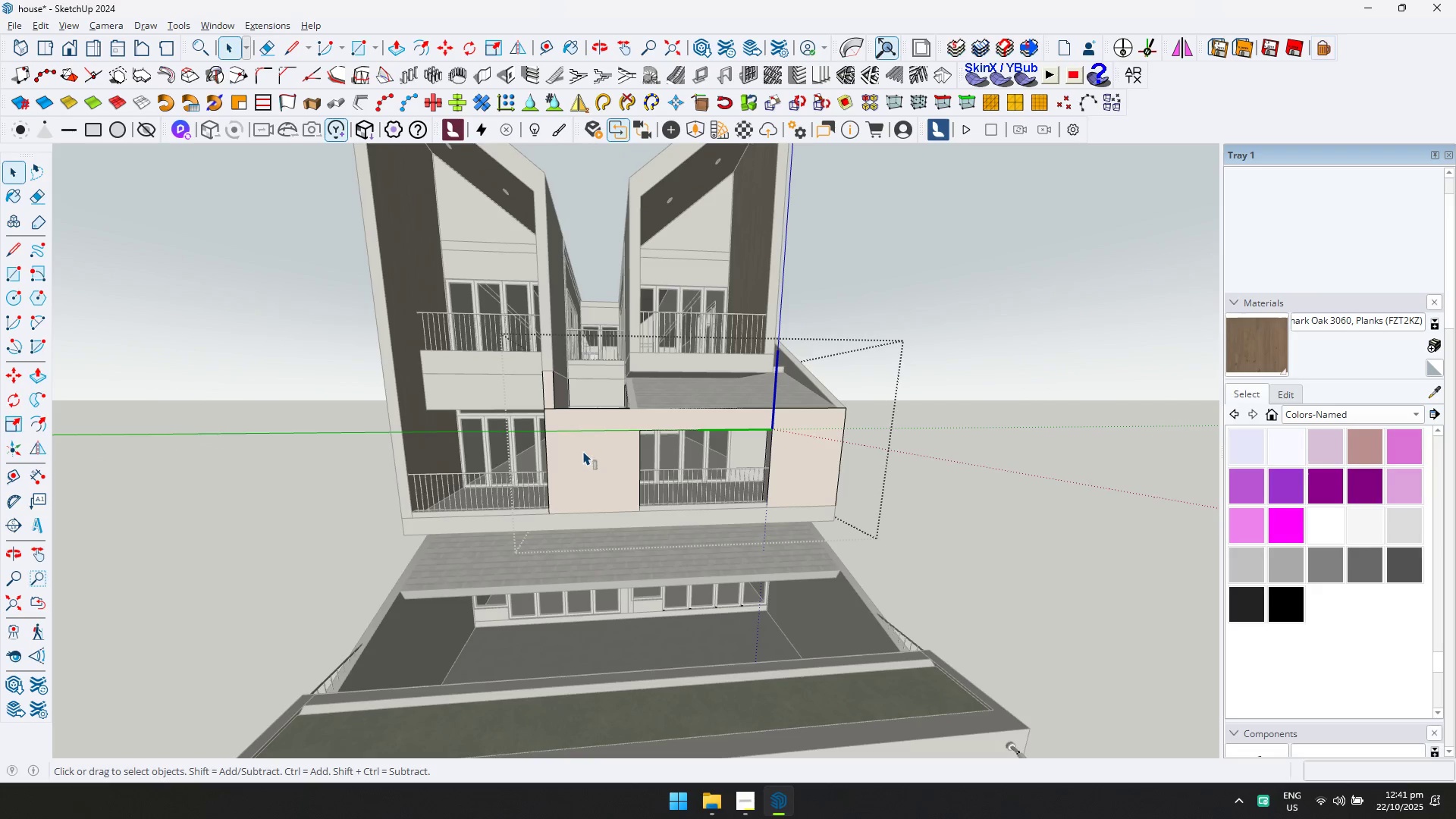 
triple_click([582, 450])
 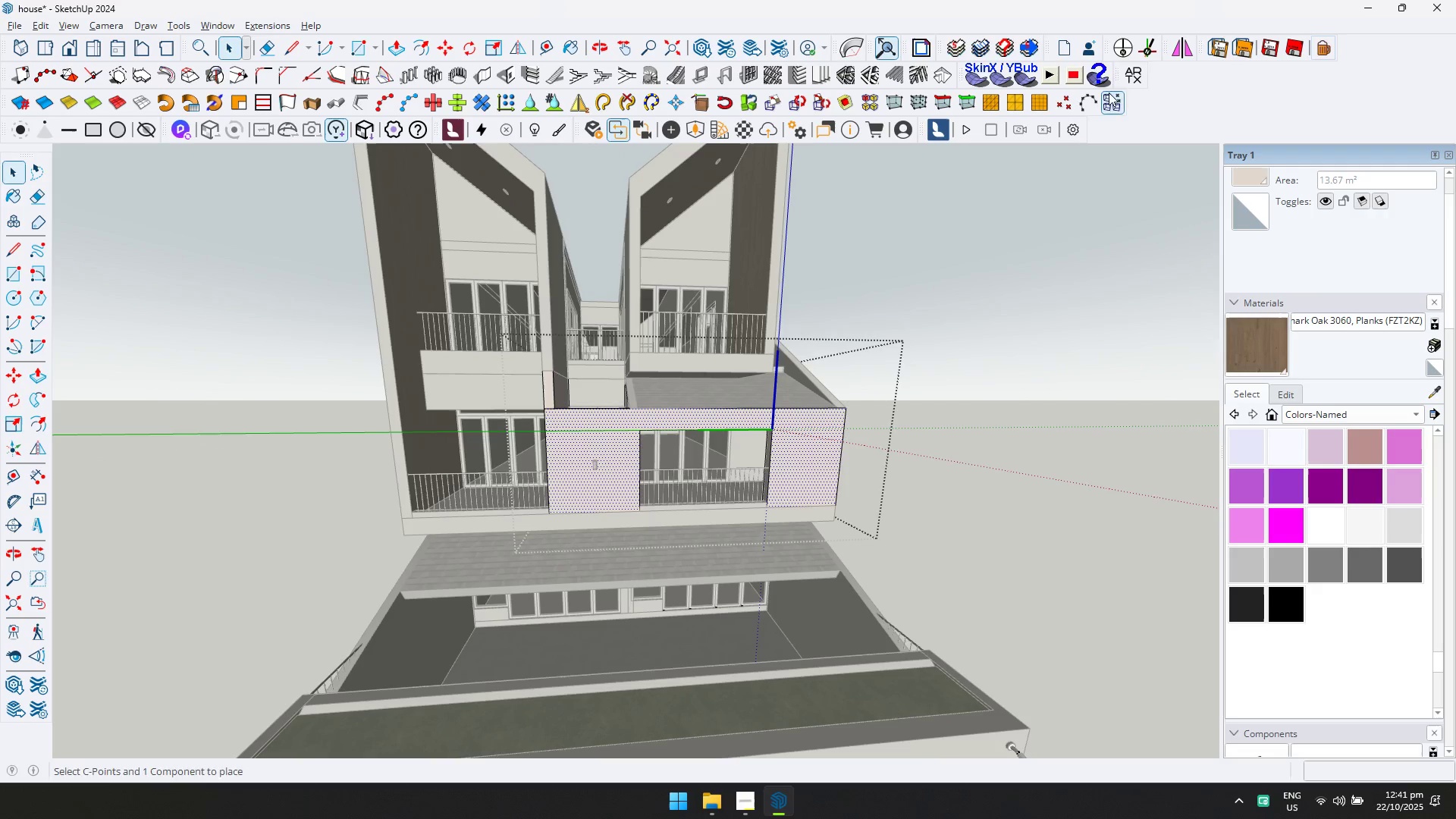 
left_click([1124, 77])
 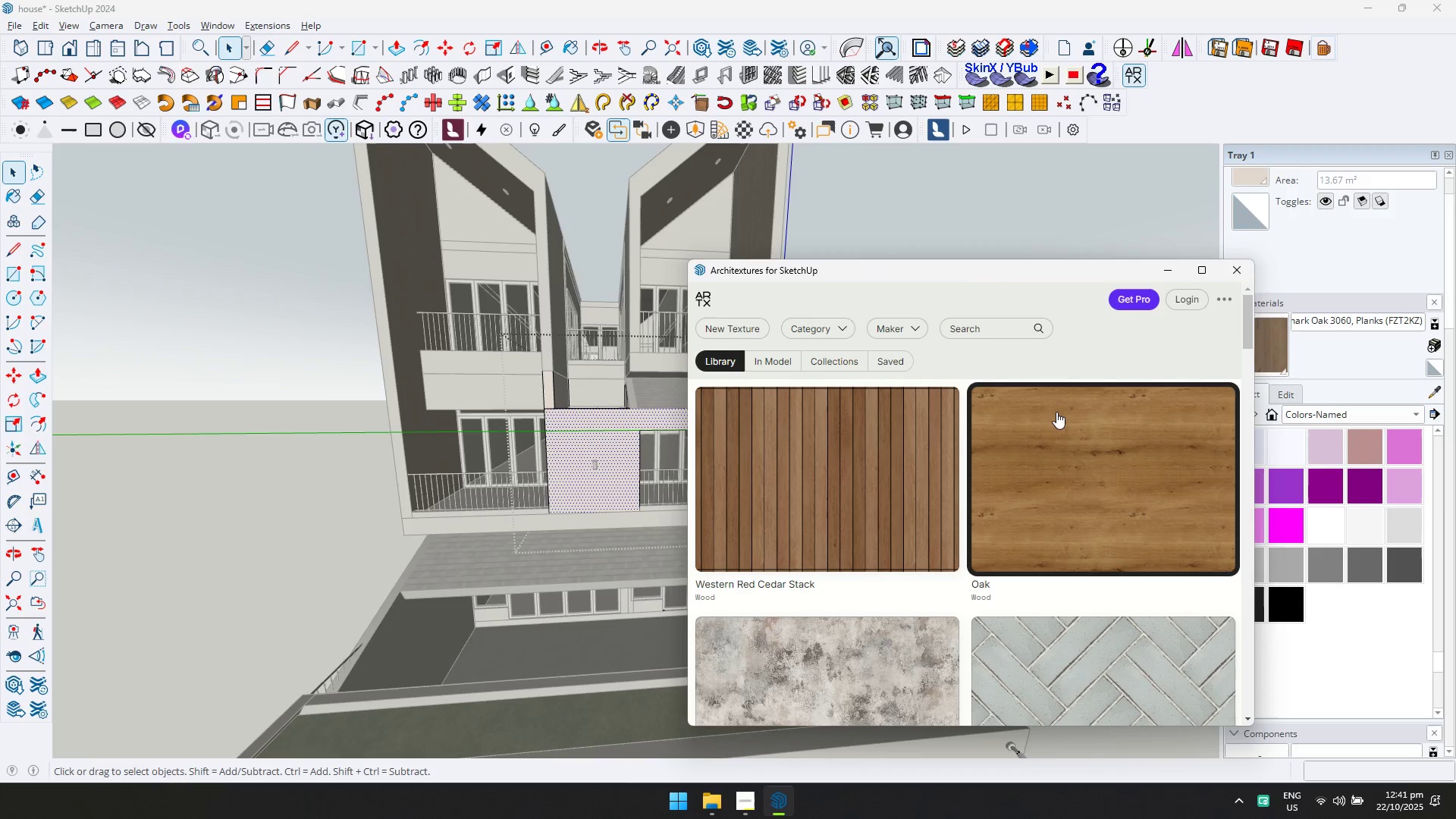 
wait(35.86)
 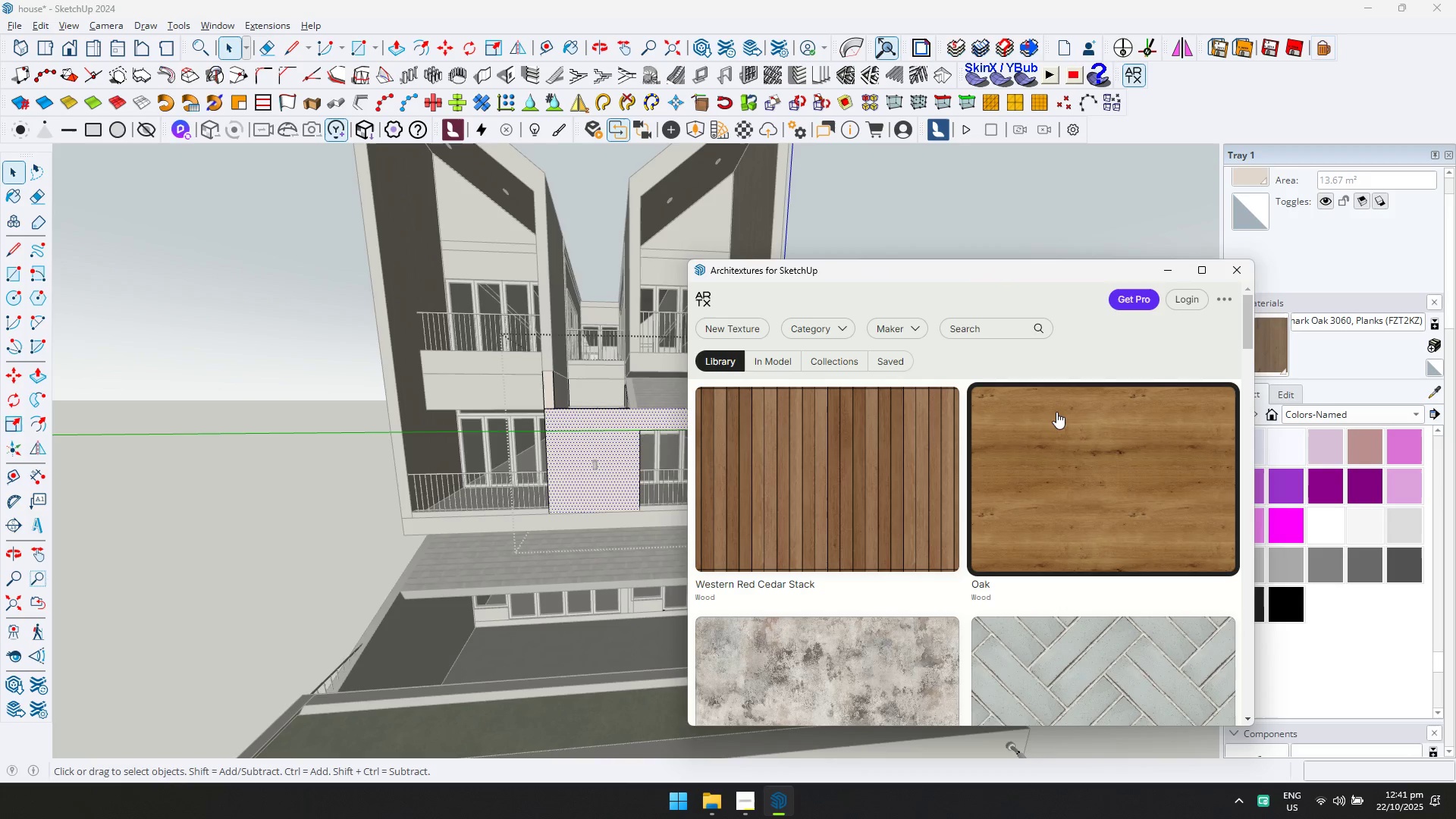 
scroll: coordinate [1073, 555], scroll_direction: down, amount: 7.0
 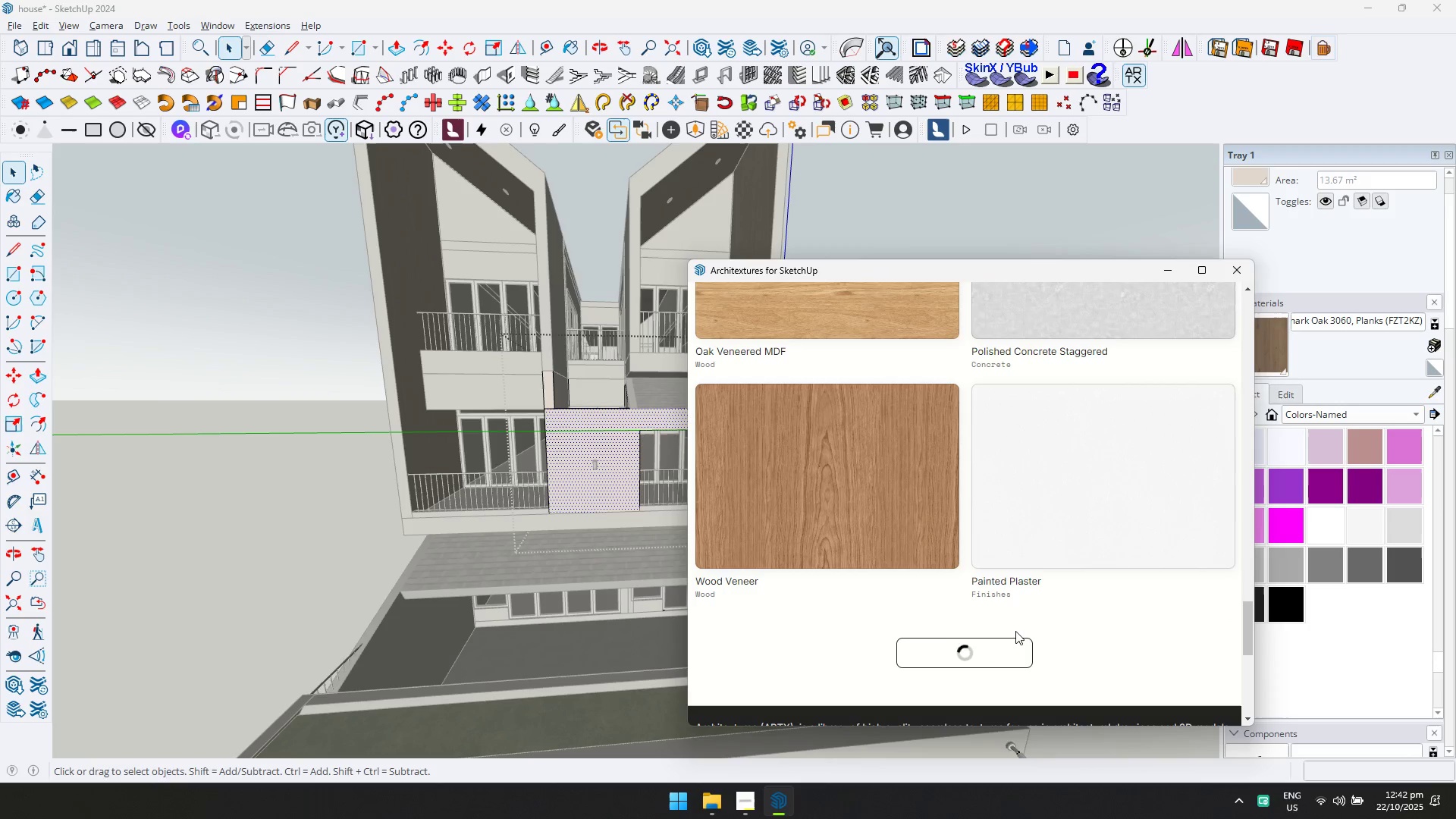 
scroll: coordinate [996, 525], scroll_direction: up, amount: 13.0
 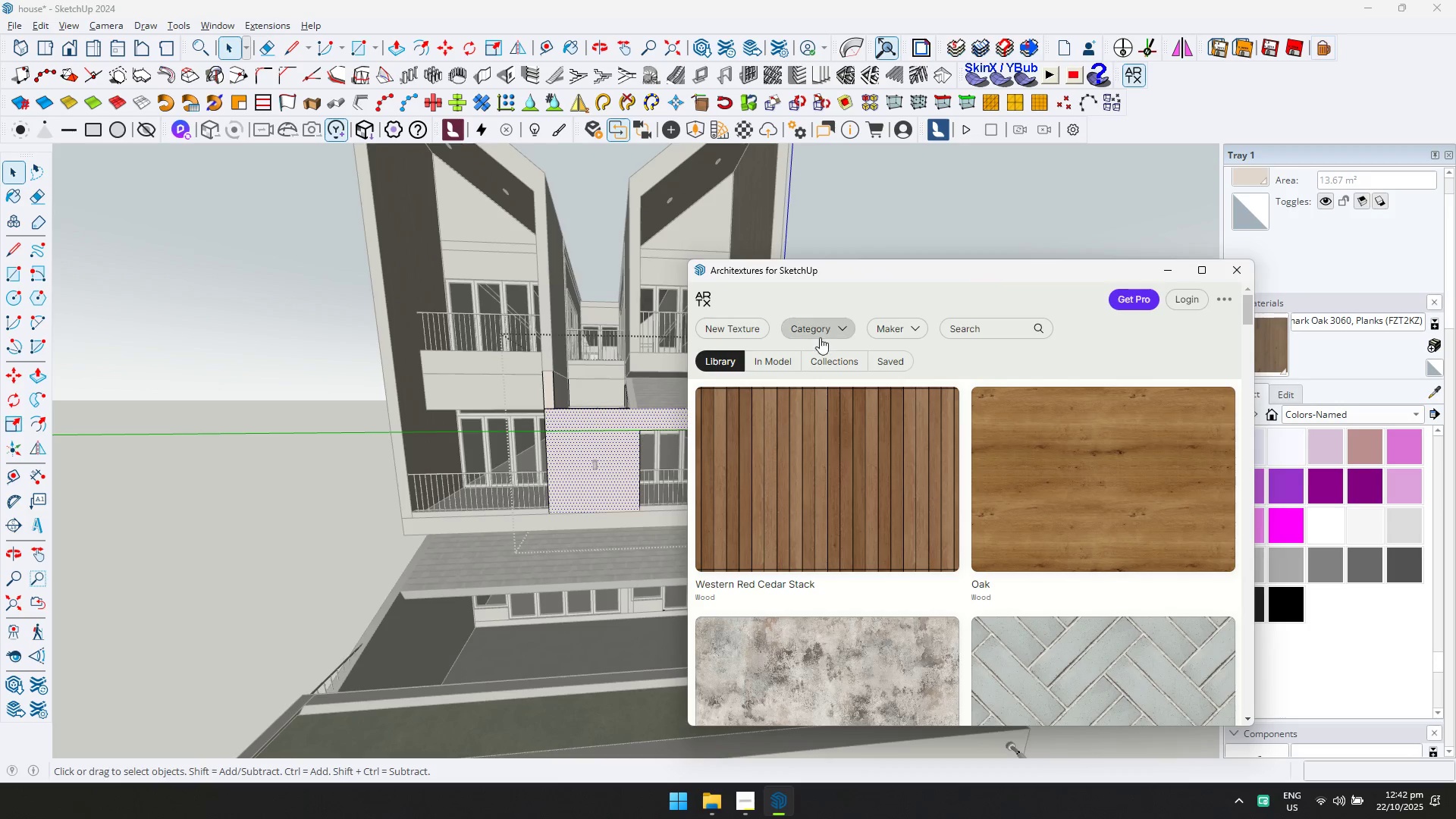 
left_click([821, 333])
 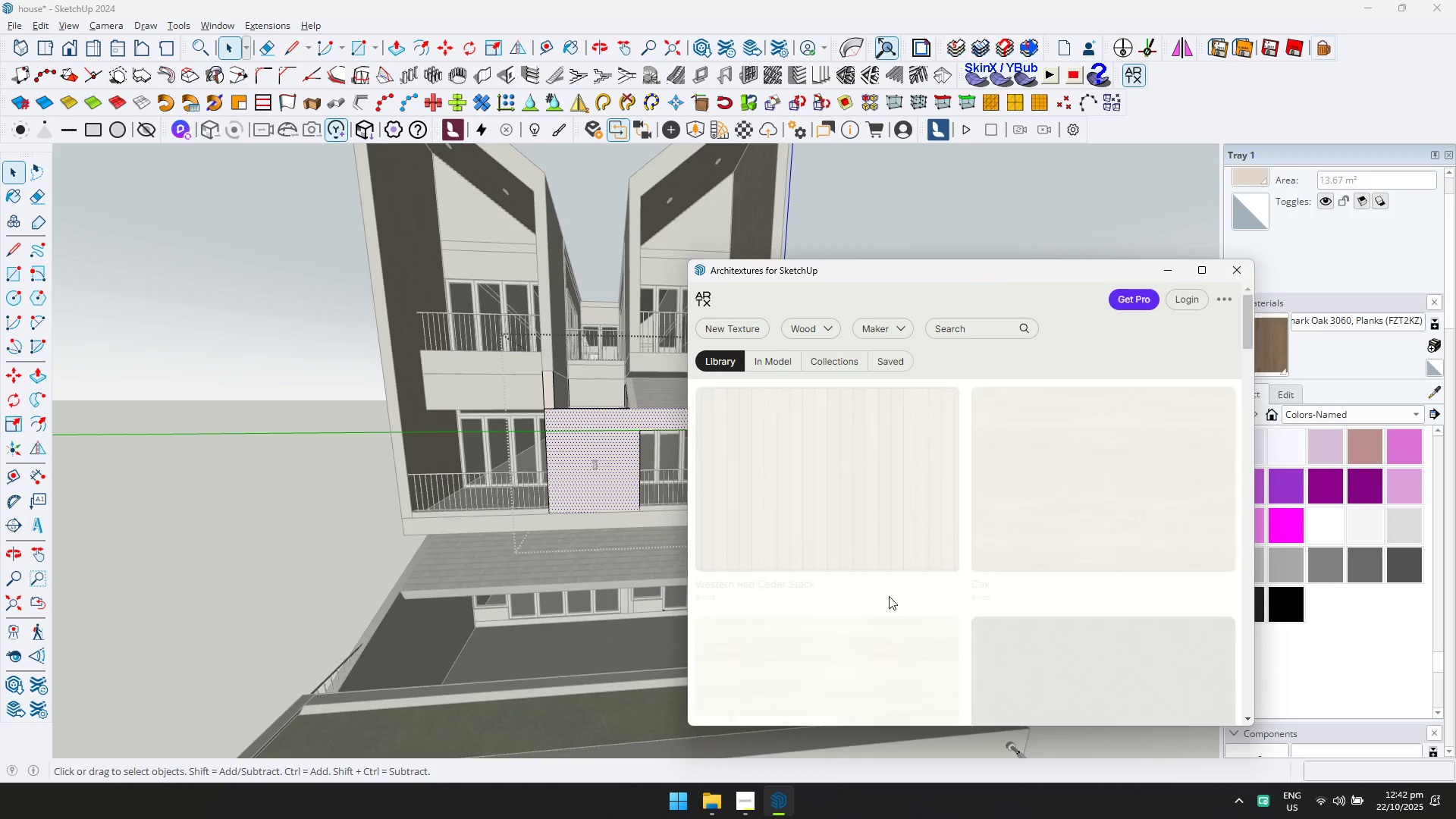 
left_click([744, 796])